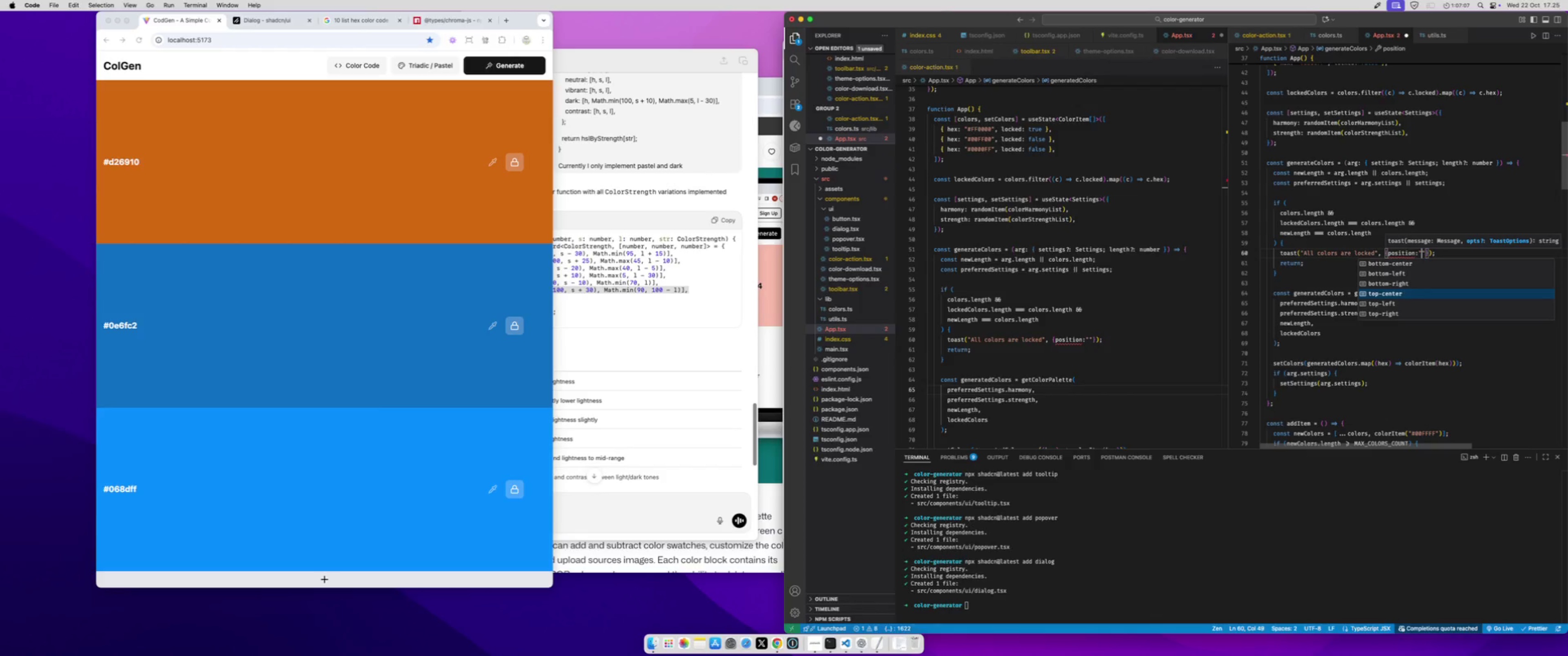 
key(ArrowDown)
 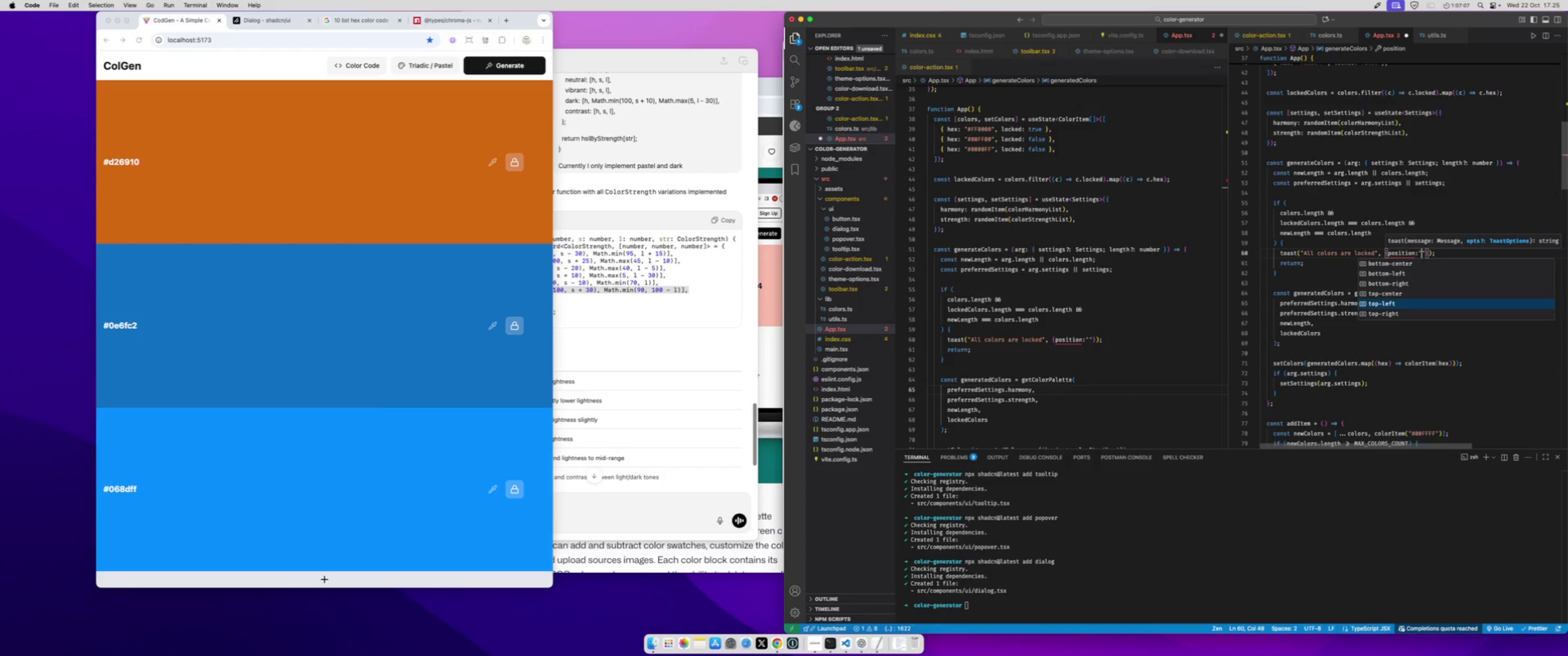 
key(ArrowDown)
 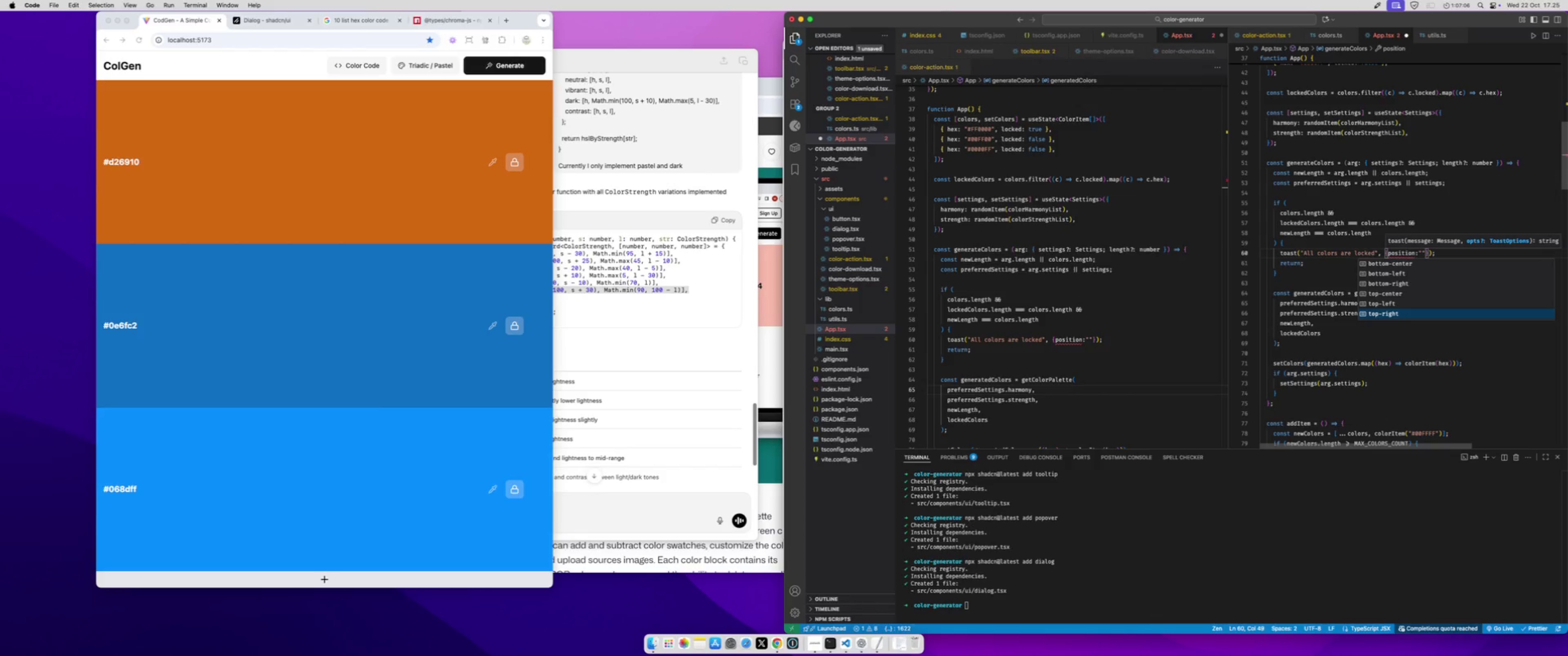 
key(ArrowDown)
 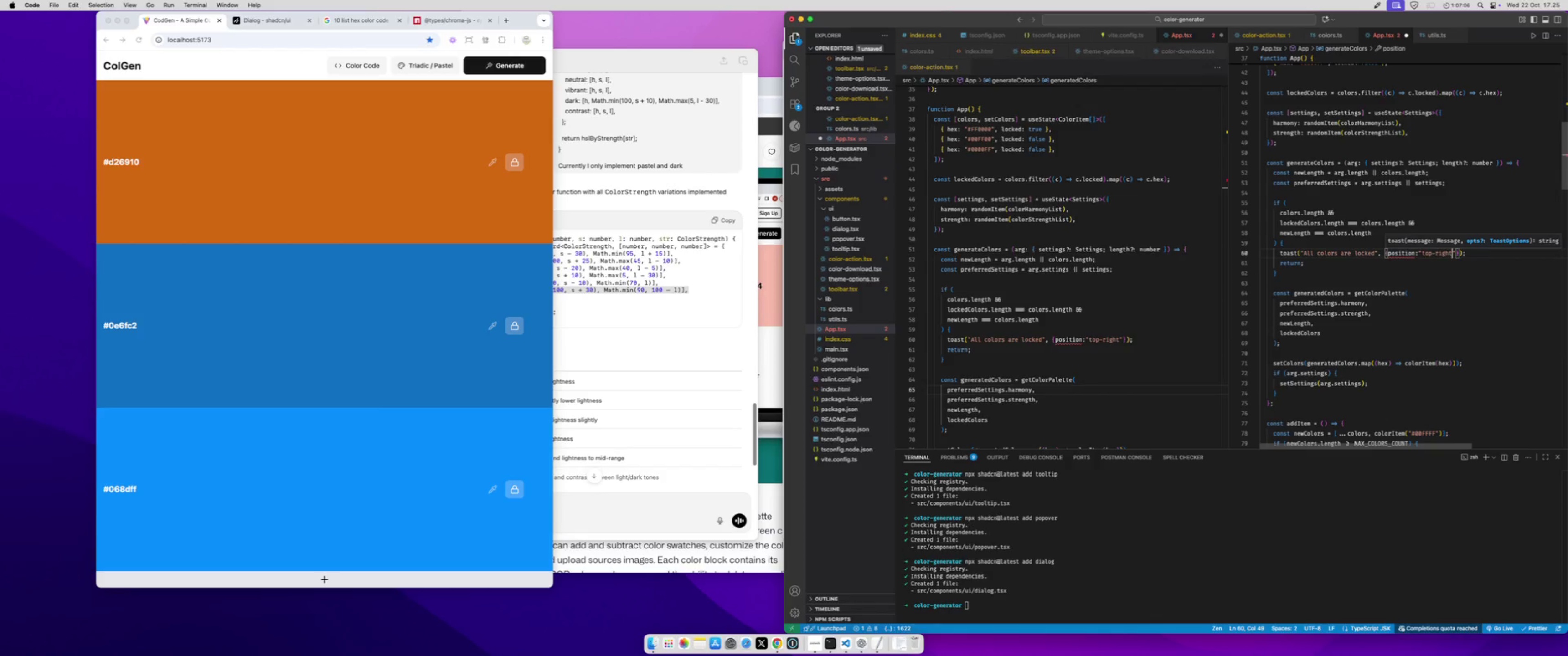 
key(Enter)
 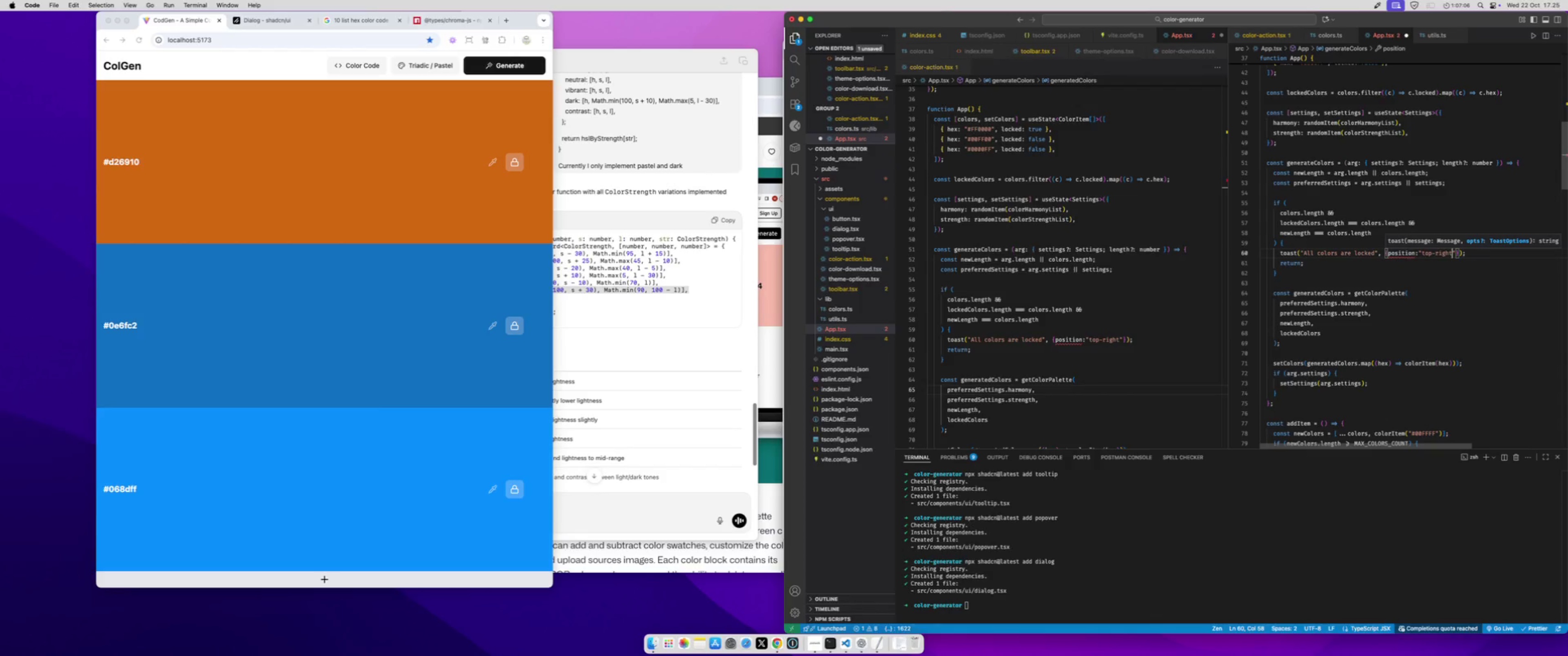 
key(Meta+CommandLeft)
 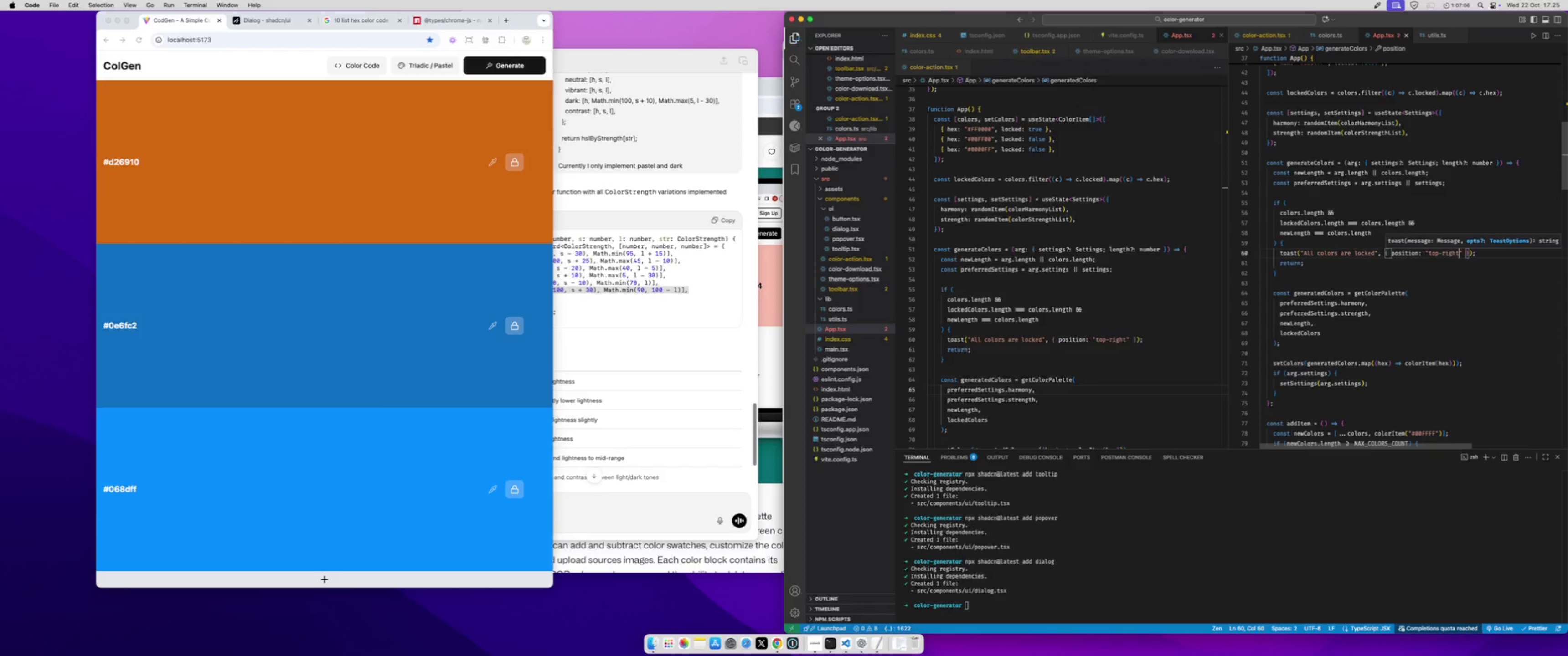 
key(Meta+S)
 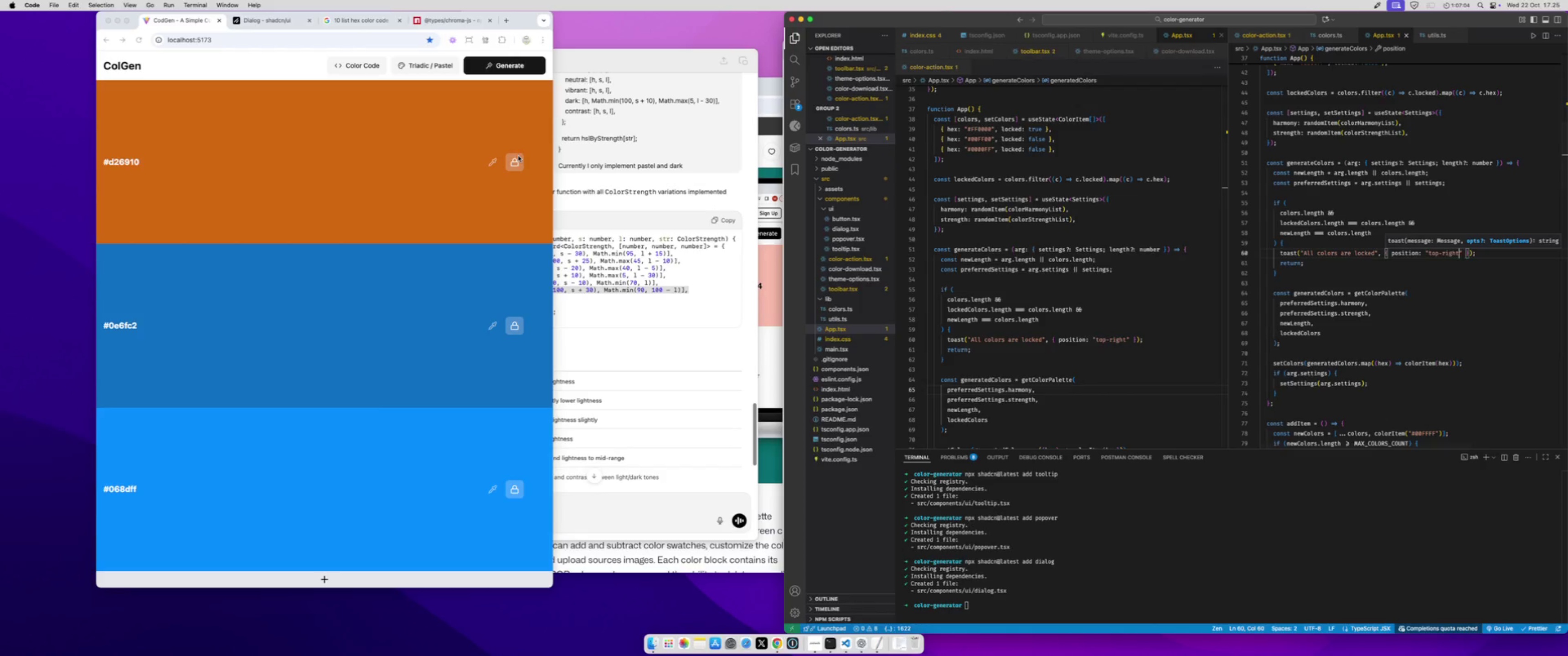 
left_click([510, 98])
 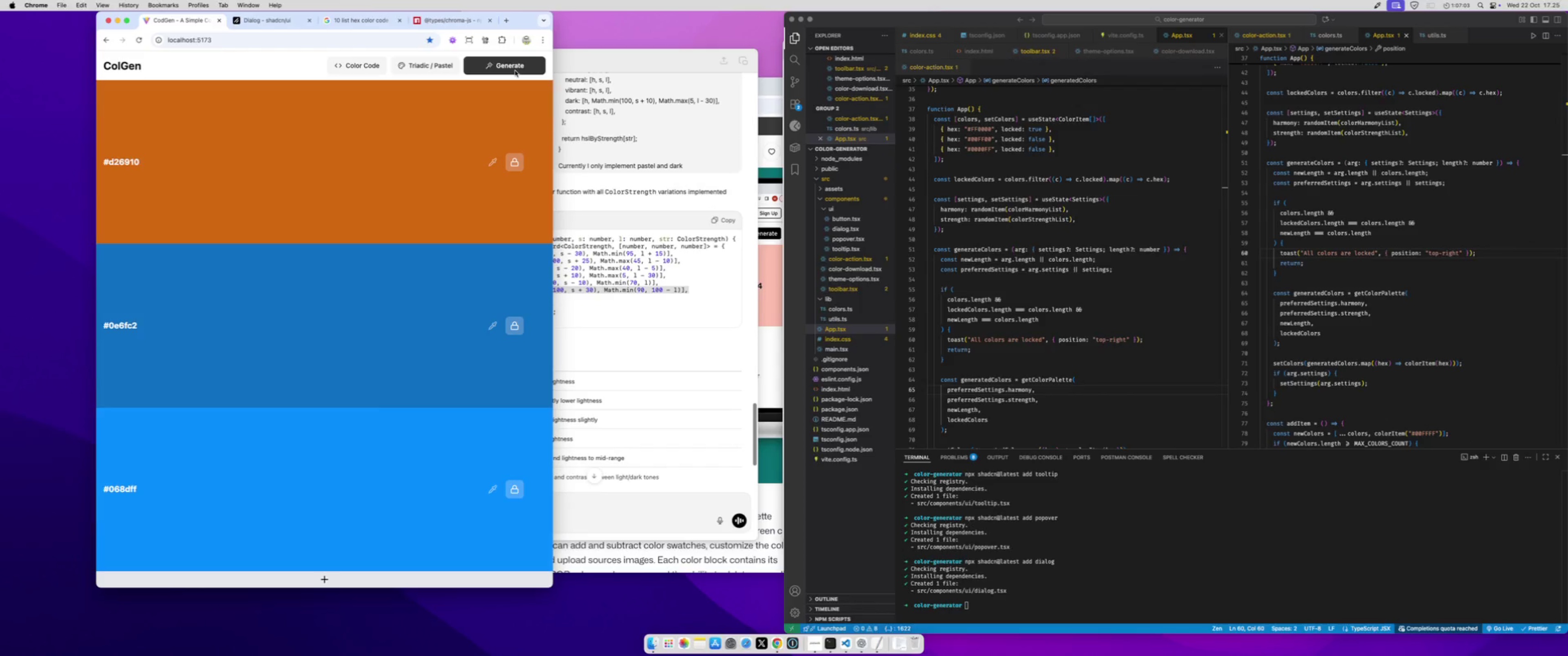 
left_click([515, 71])
 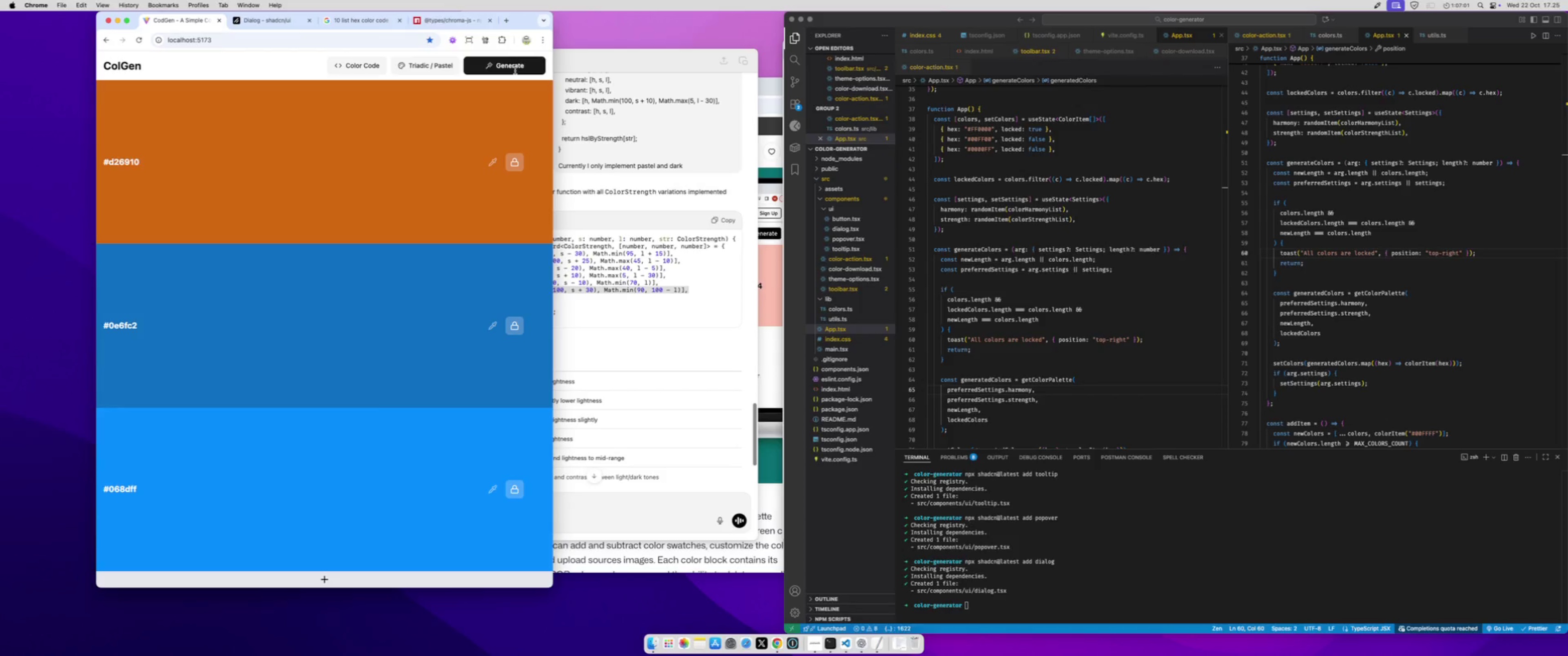 
left_click([515, 71])
 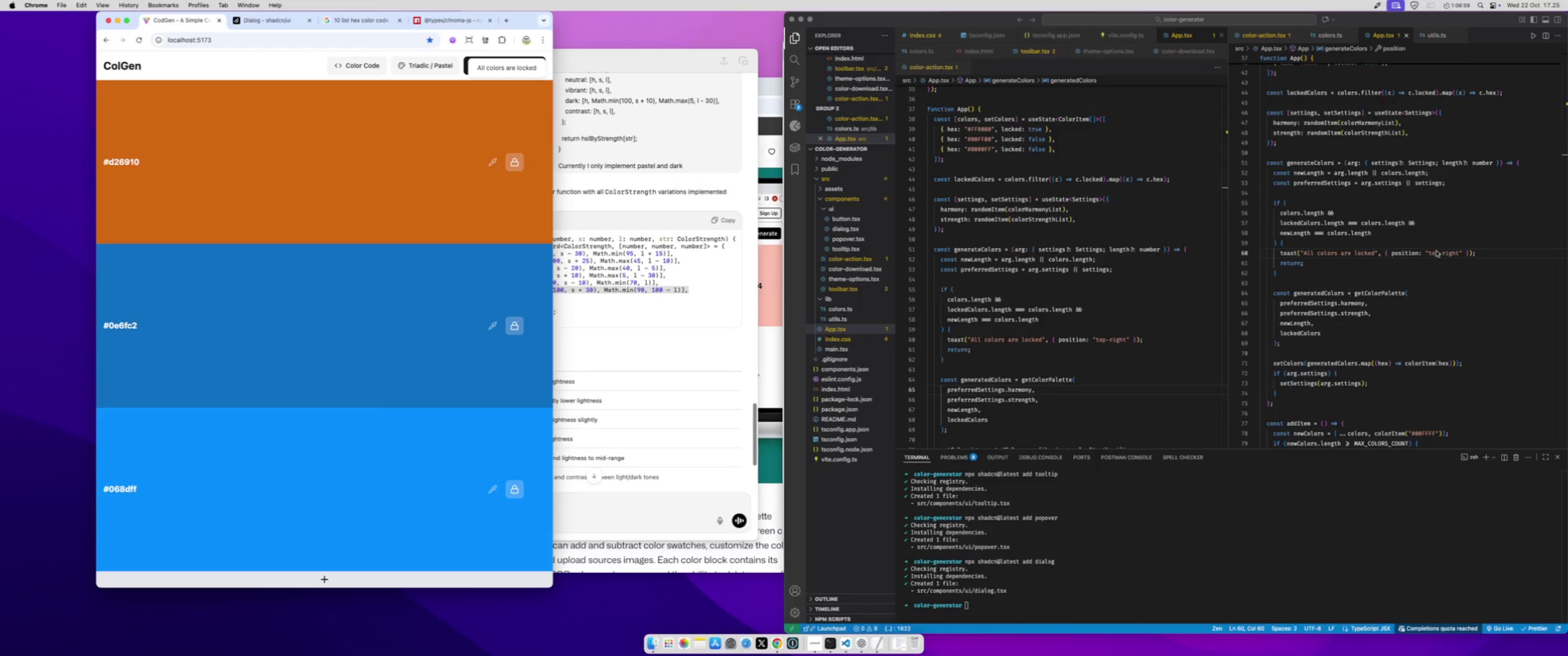 
double_click([1447, 254])
 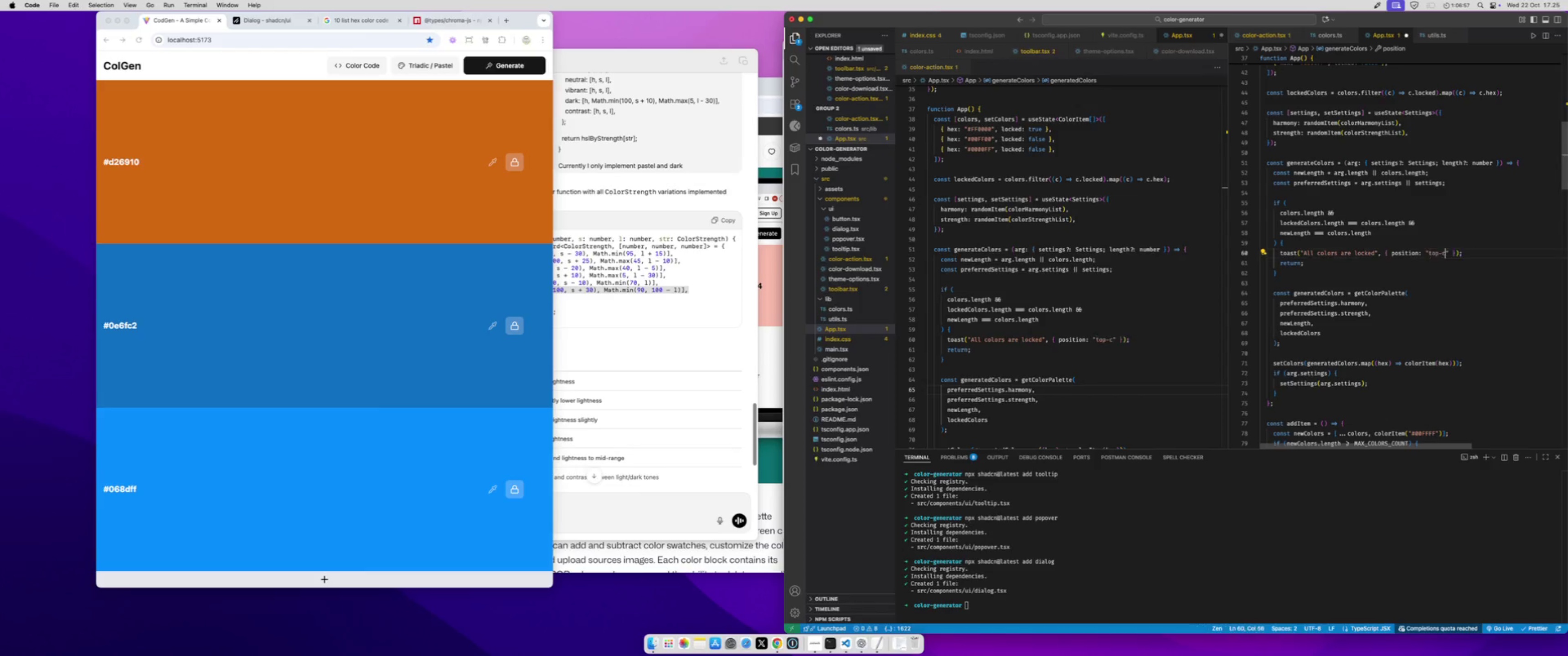 
type(center)
 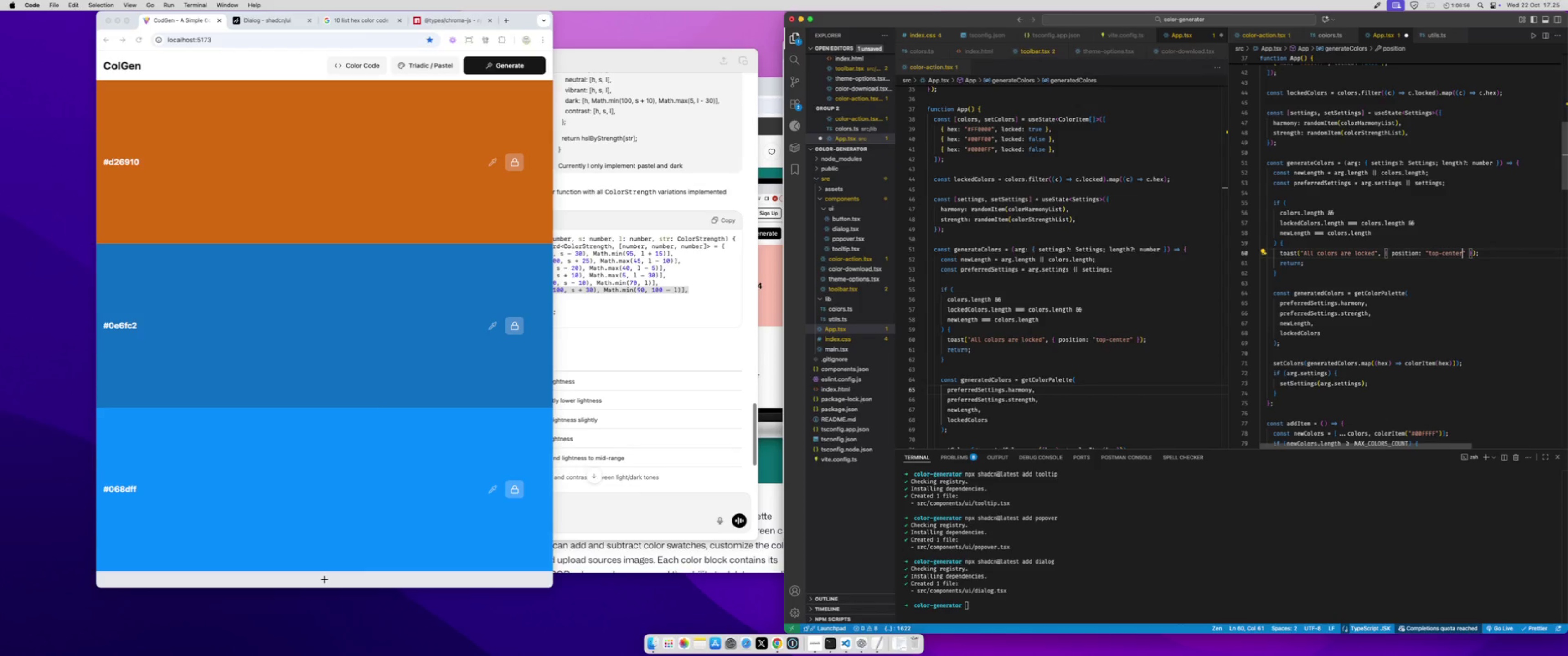 
key(Meta+CommandLeft)
 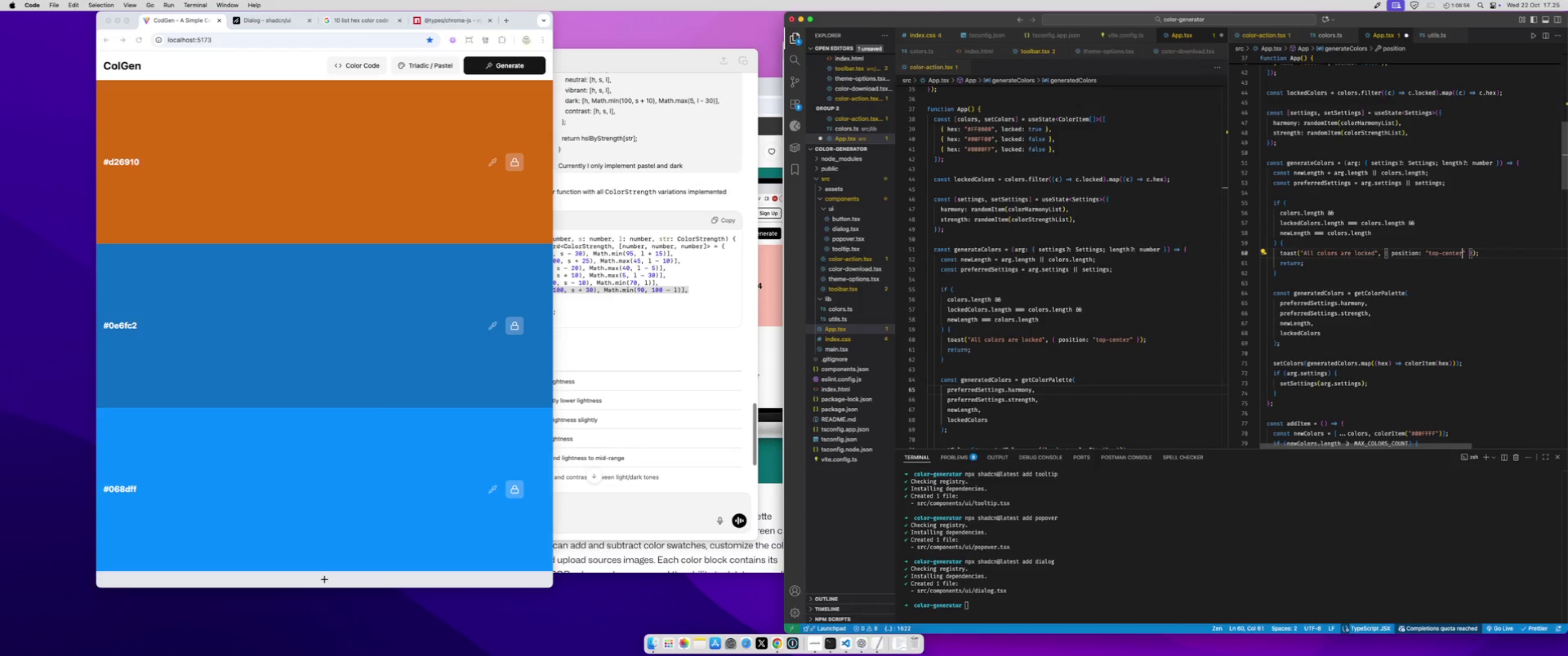 
key(Meta+S)
 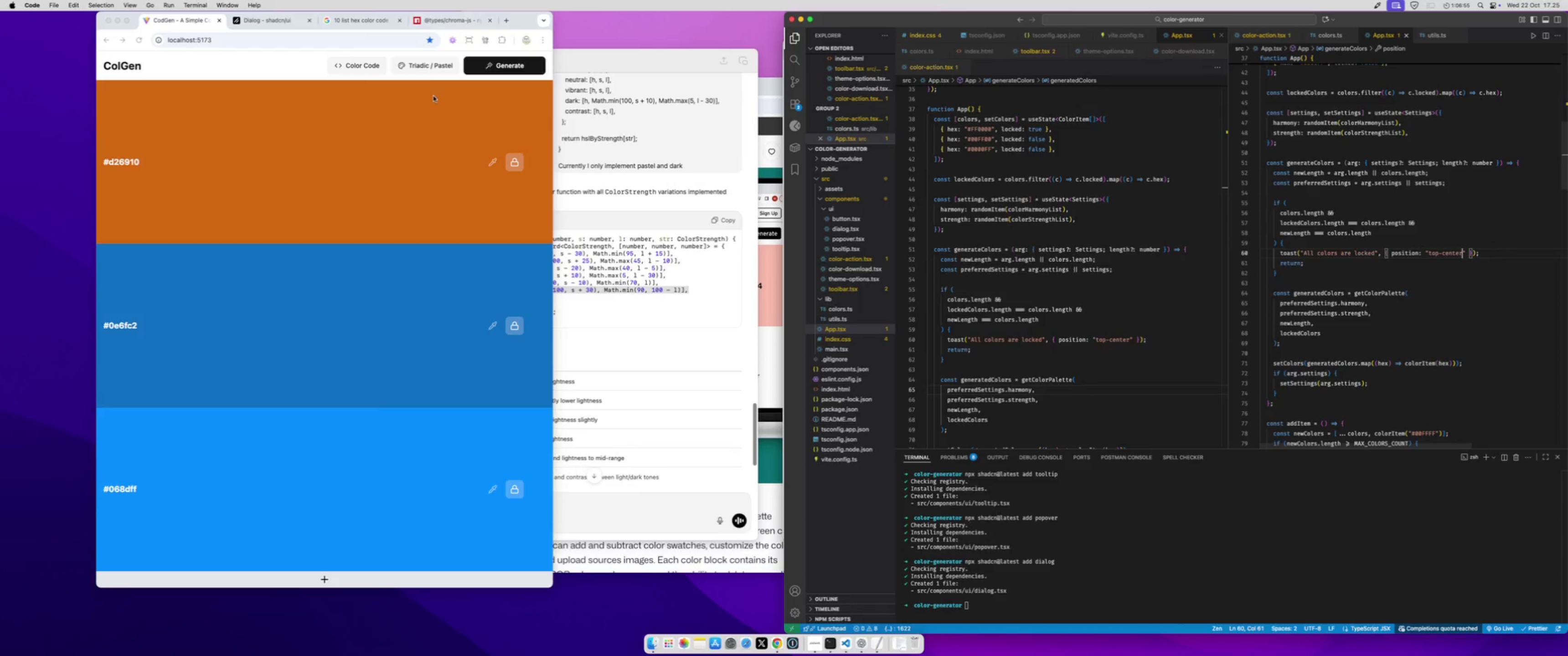 
left_click([483, 102])
 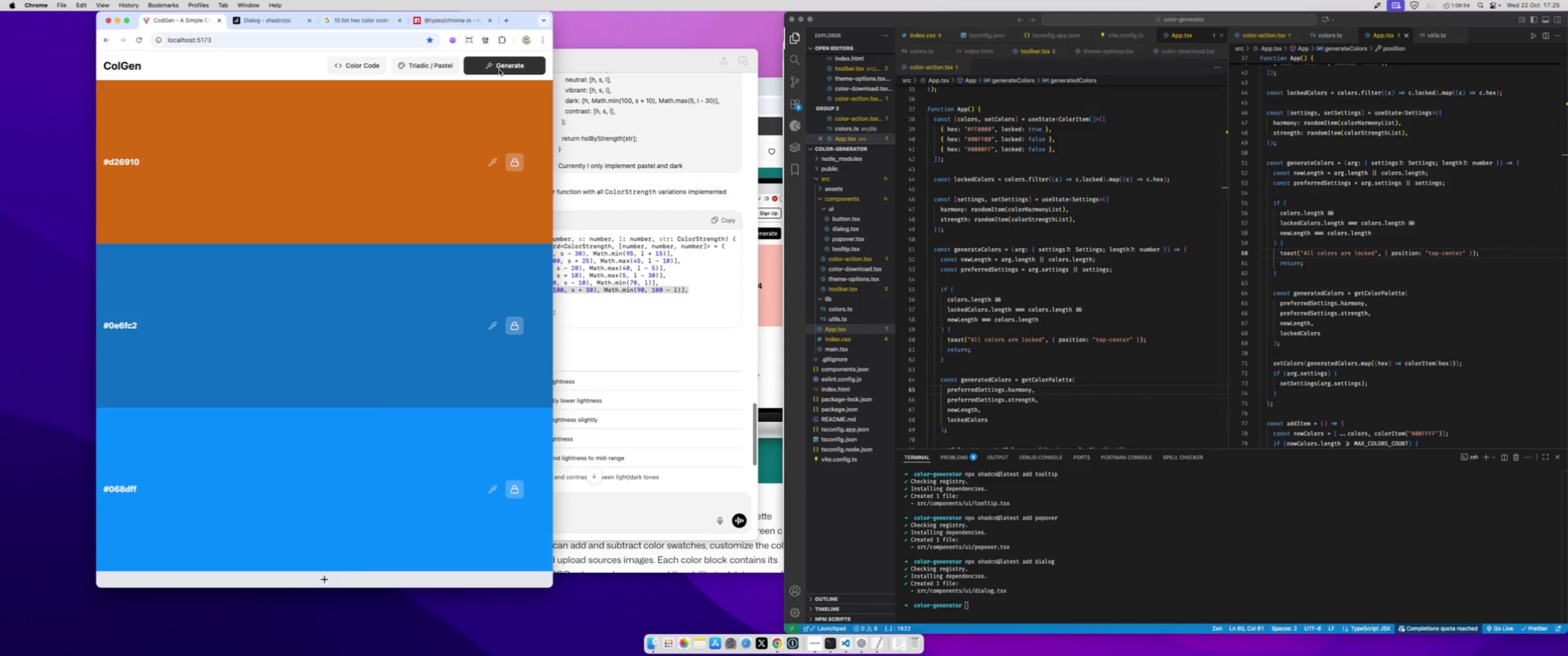 
left_click([499, 70])
 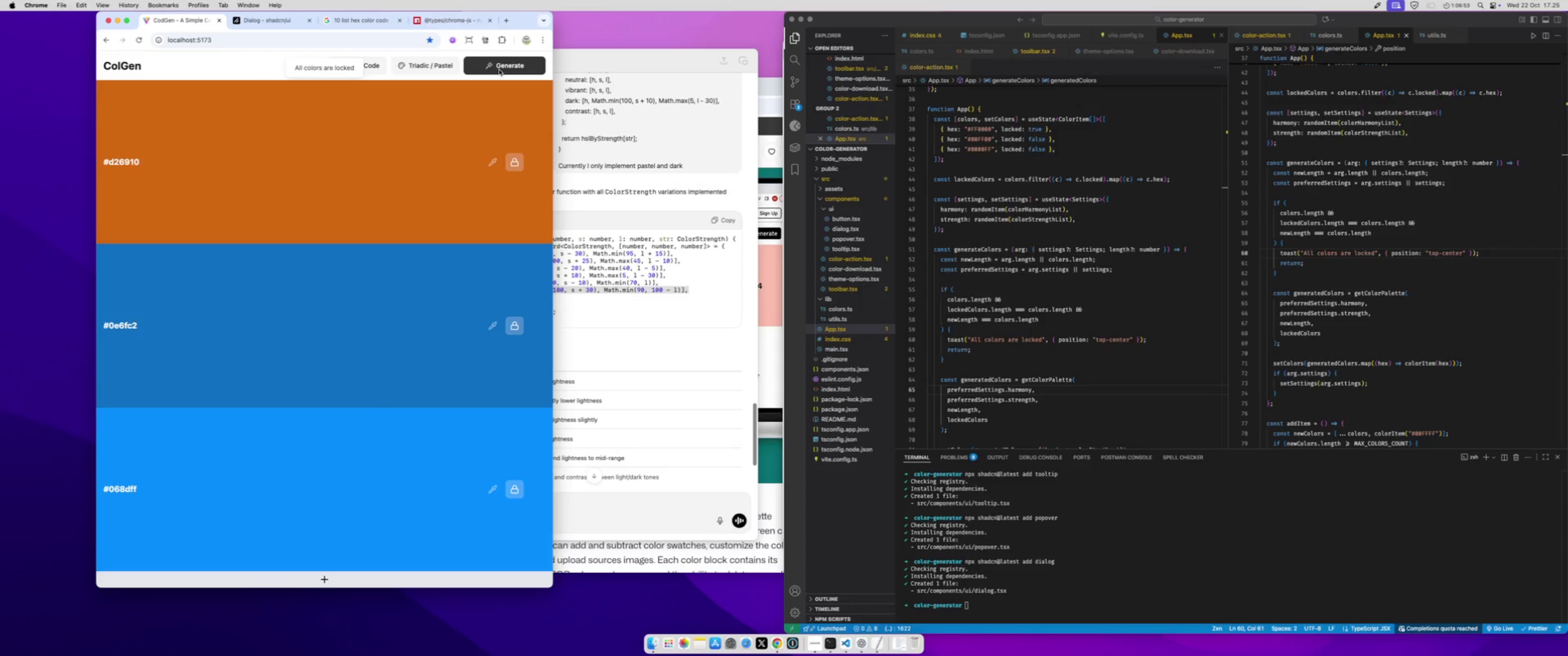 
left_click([499, 70])
 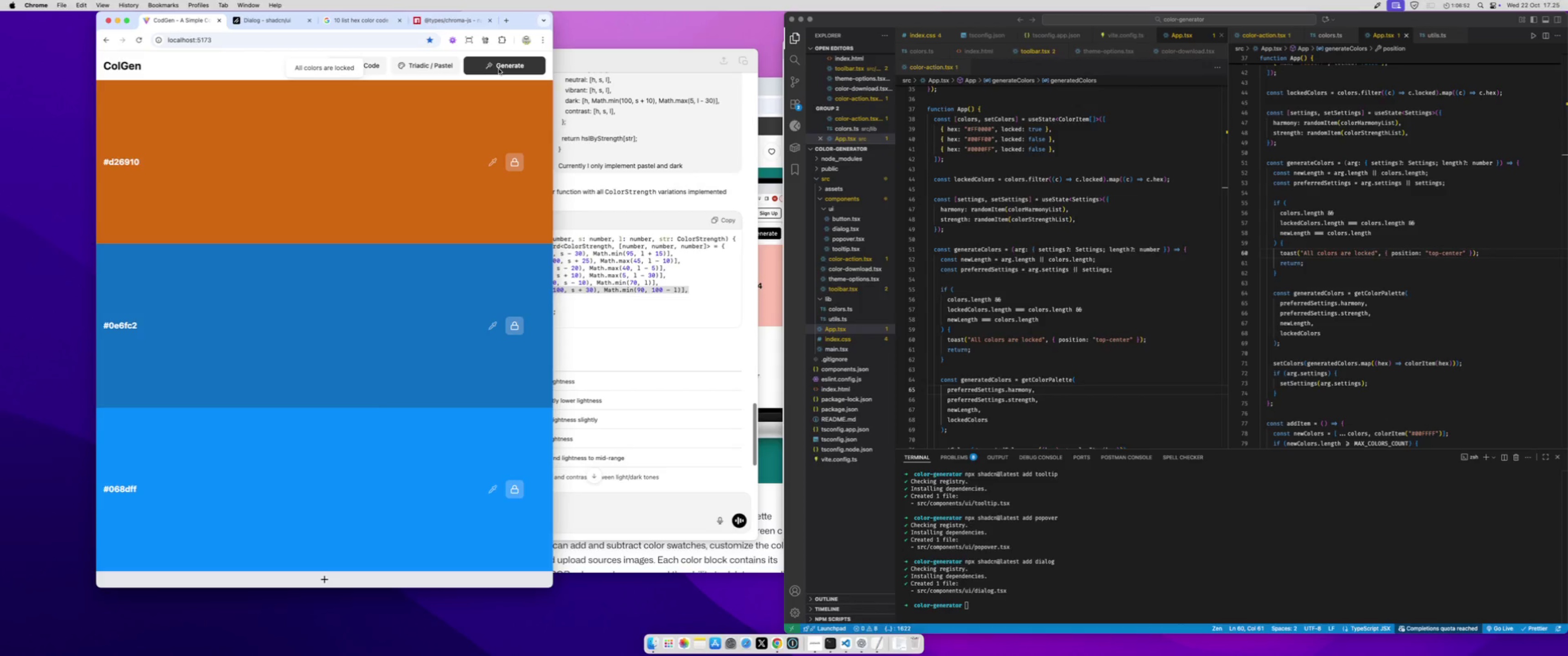 
left_click([499, 69])
 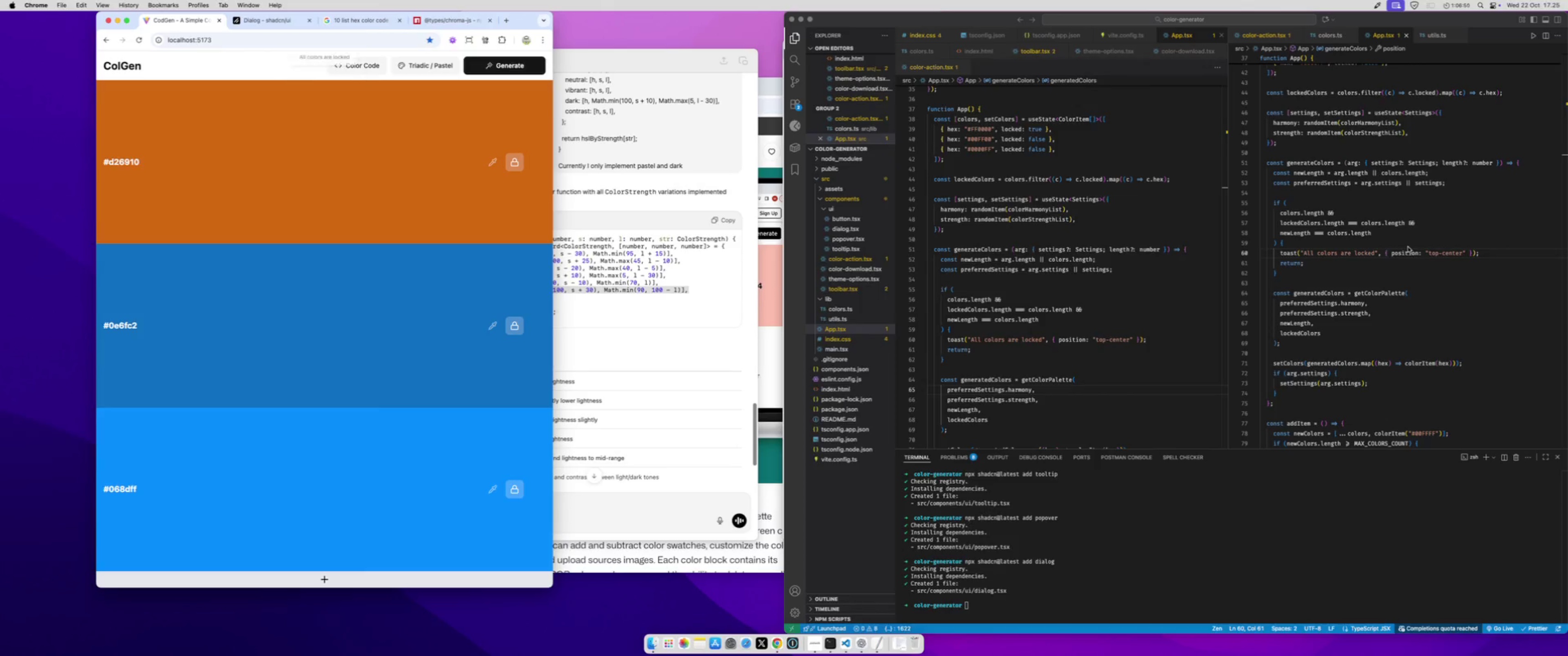 
left_click([1383, 254])
 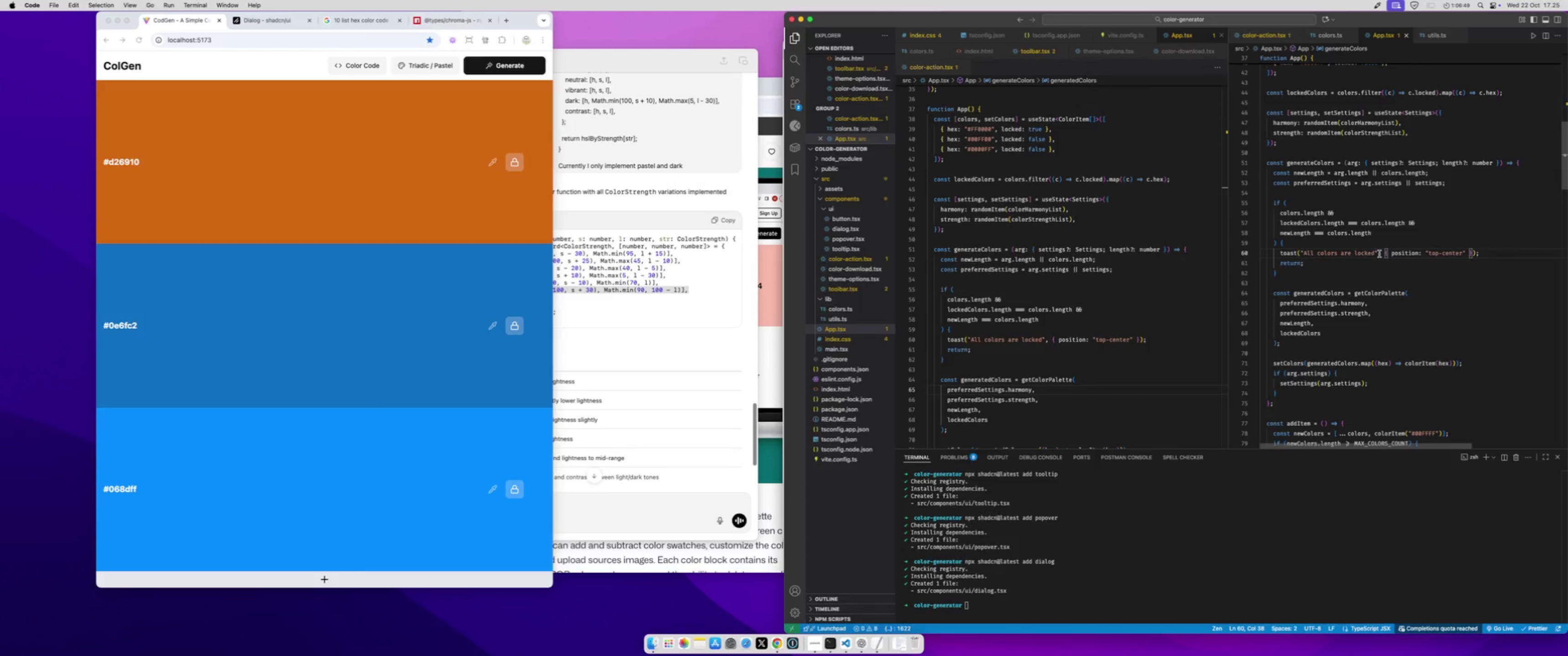 
left_click_drag(start_coordinate=[1379, 254], to_coordinate=[1472, 249])
 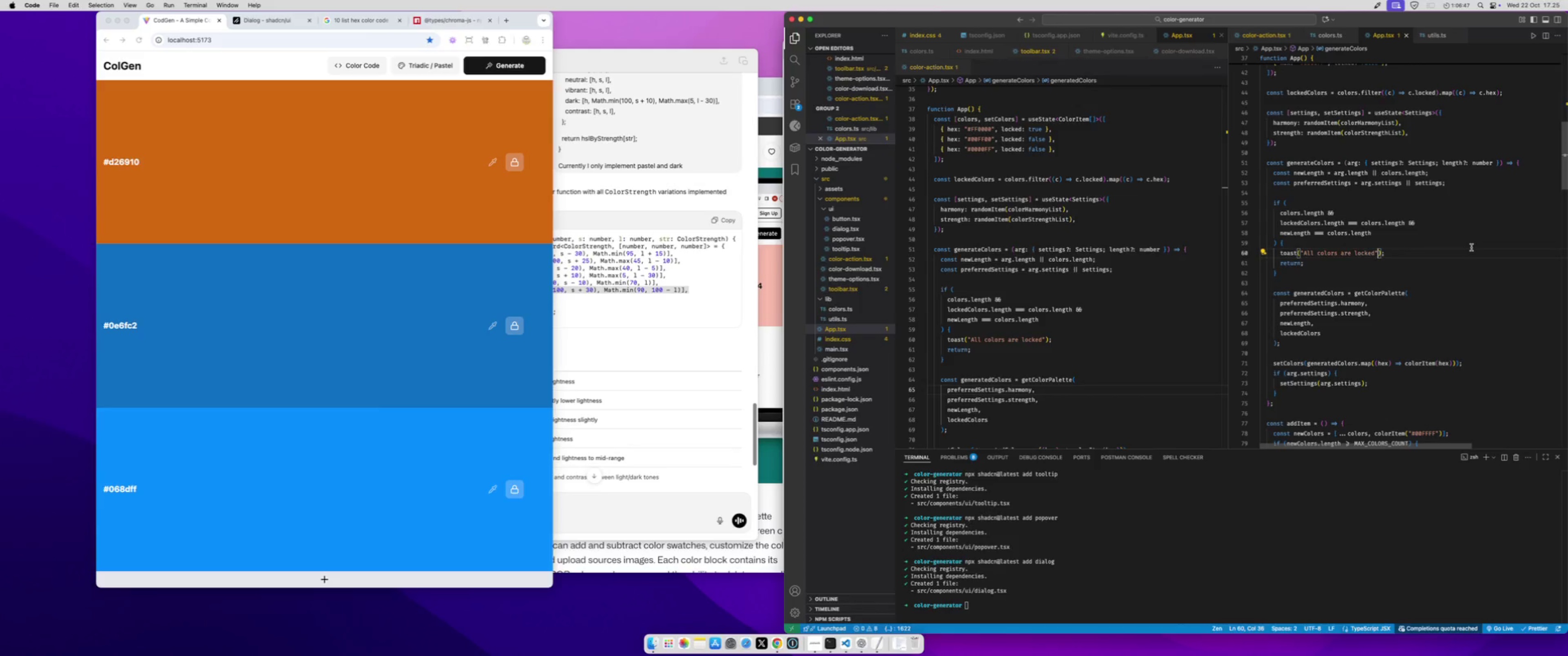 
key(Meta+X)
 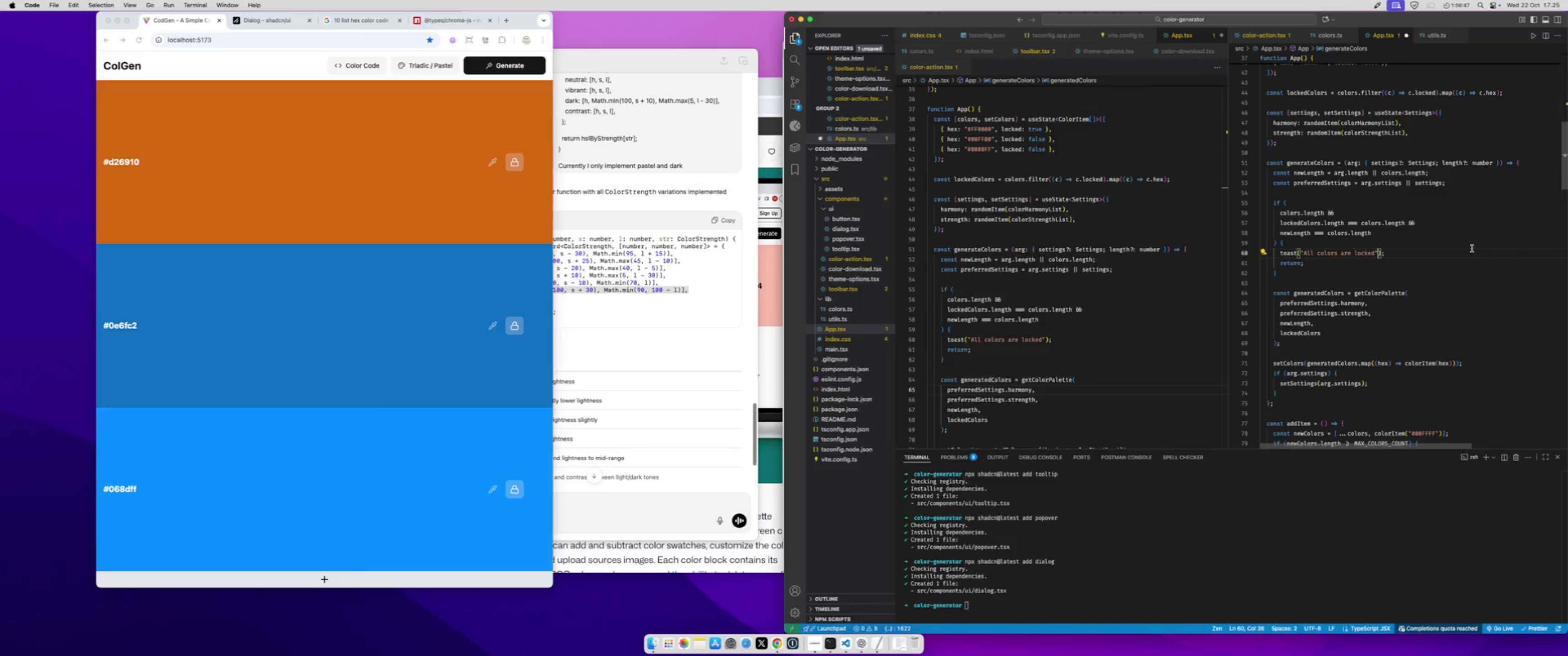 
key(Meta+S)
 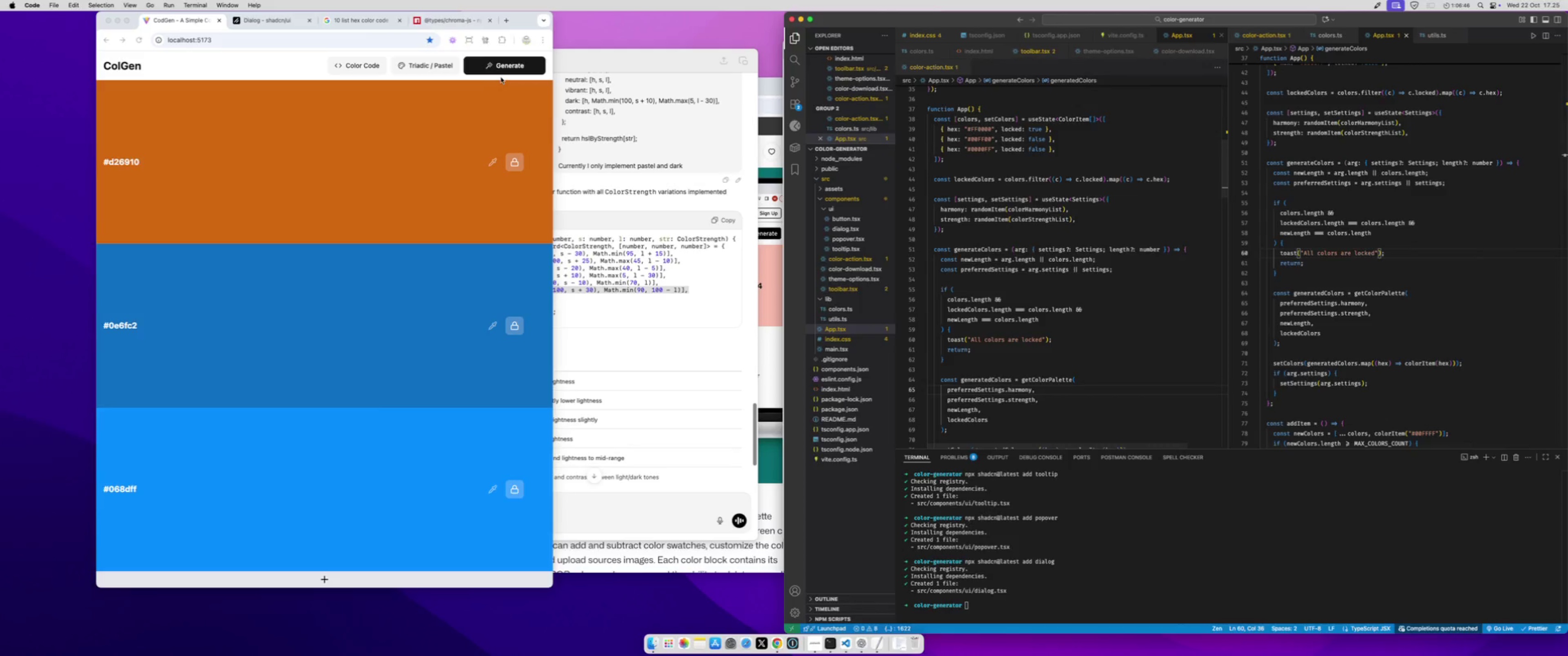 
left_click([501, 67])
 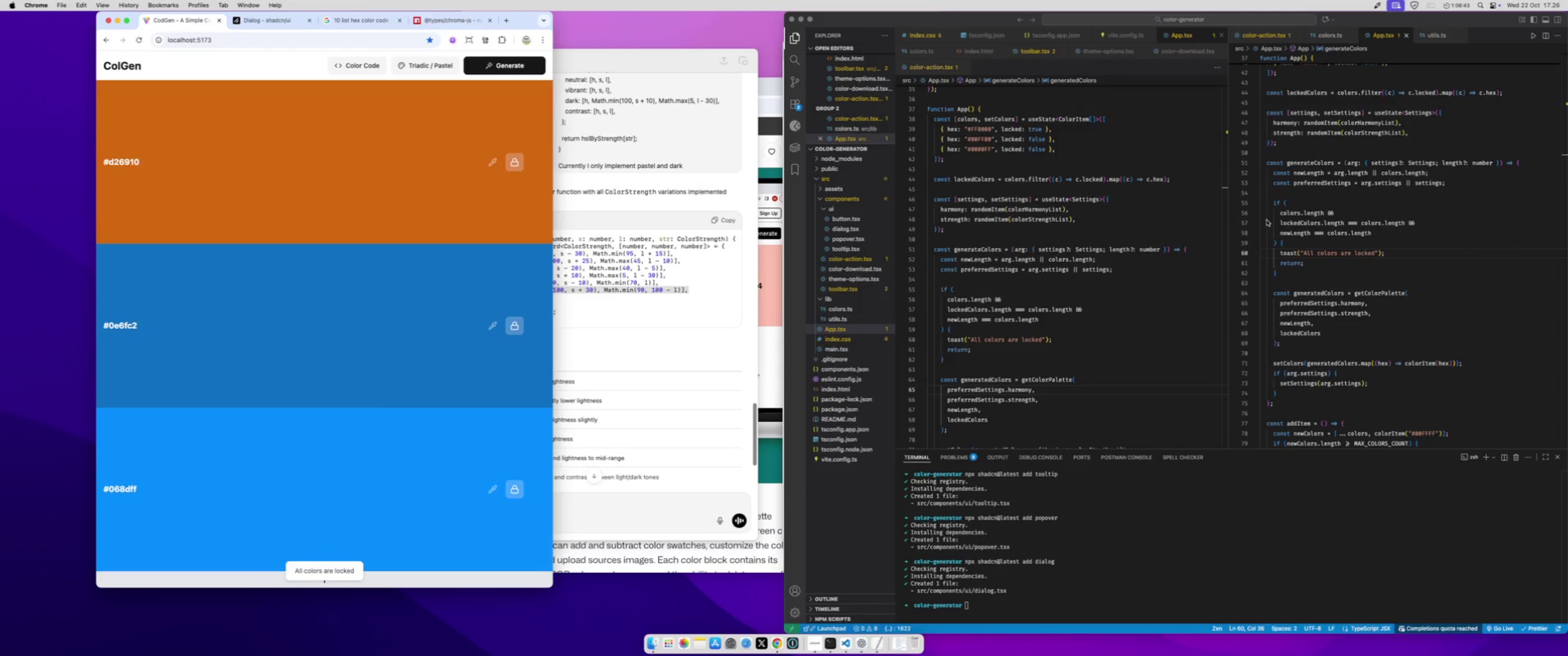 
left_click([1370, 243])
 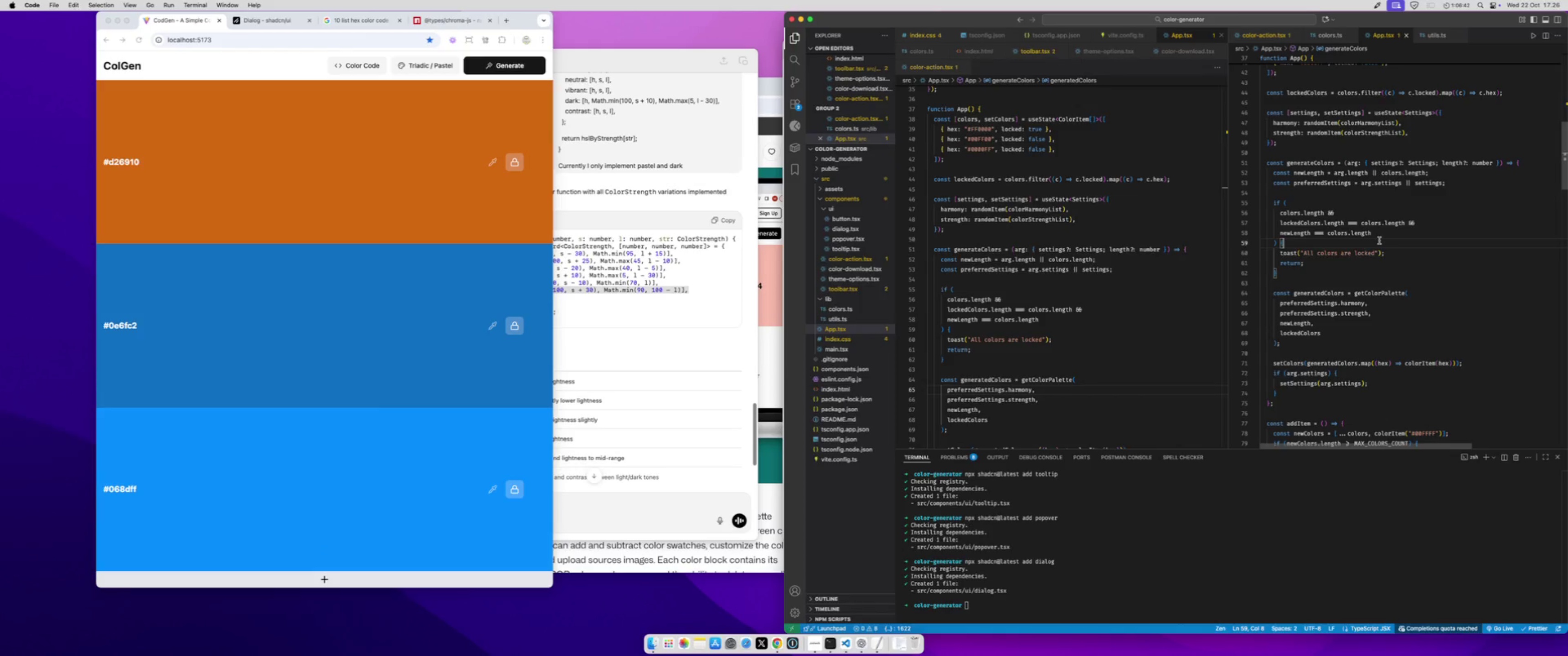 
key(Meta+Z)
 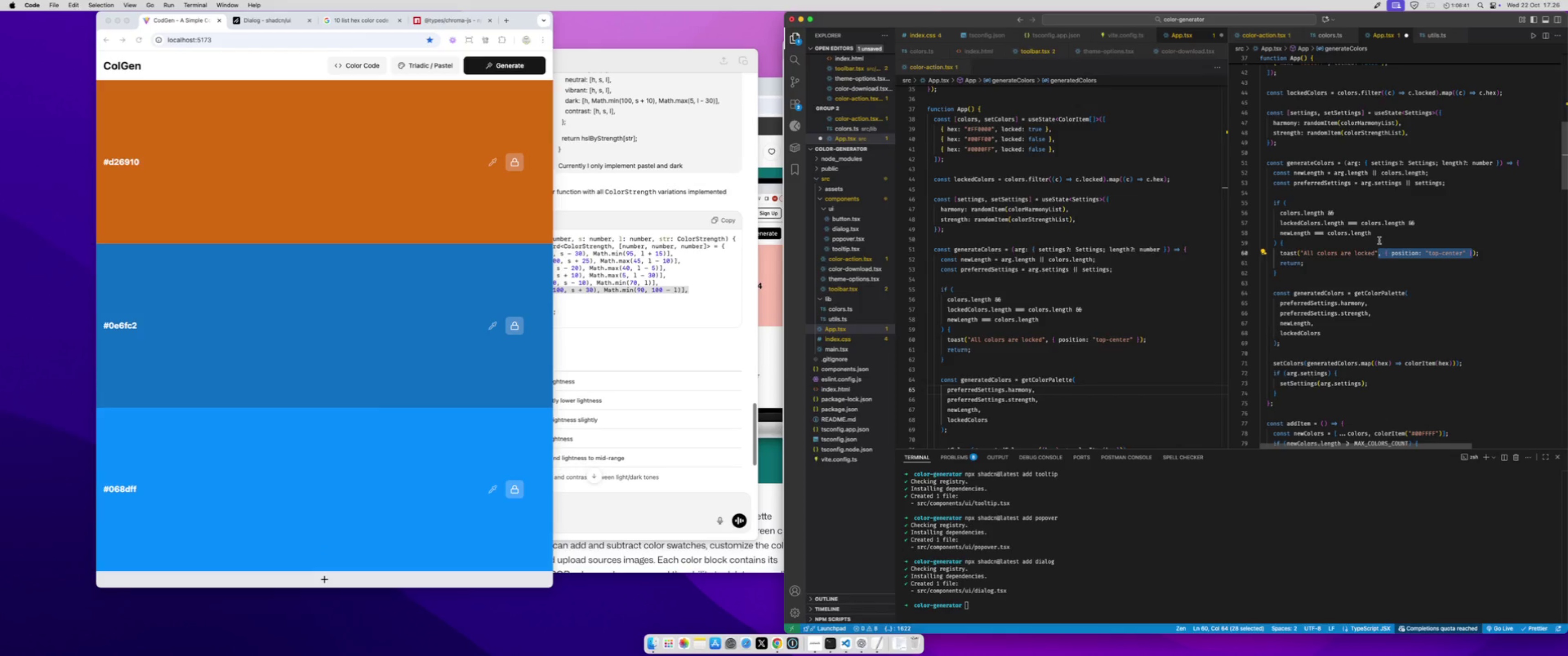 
key(Meta+S)
 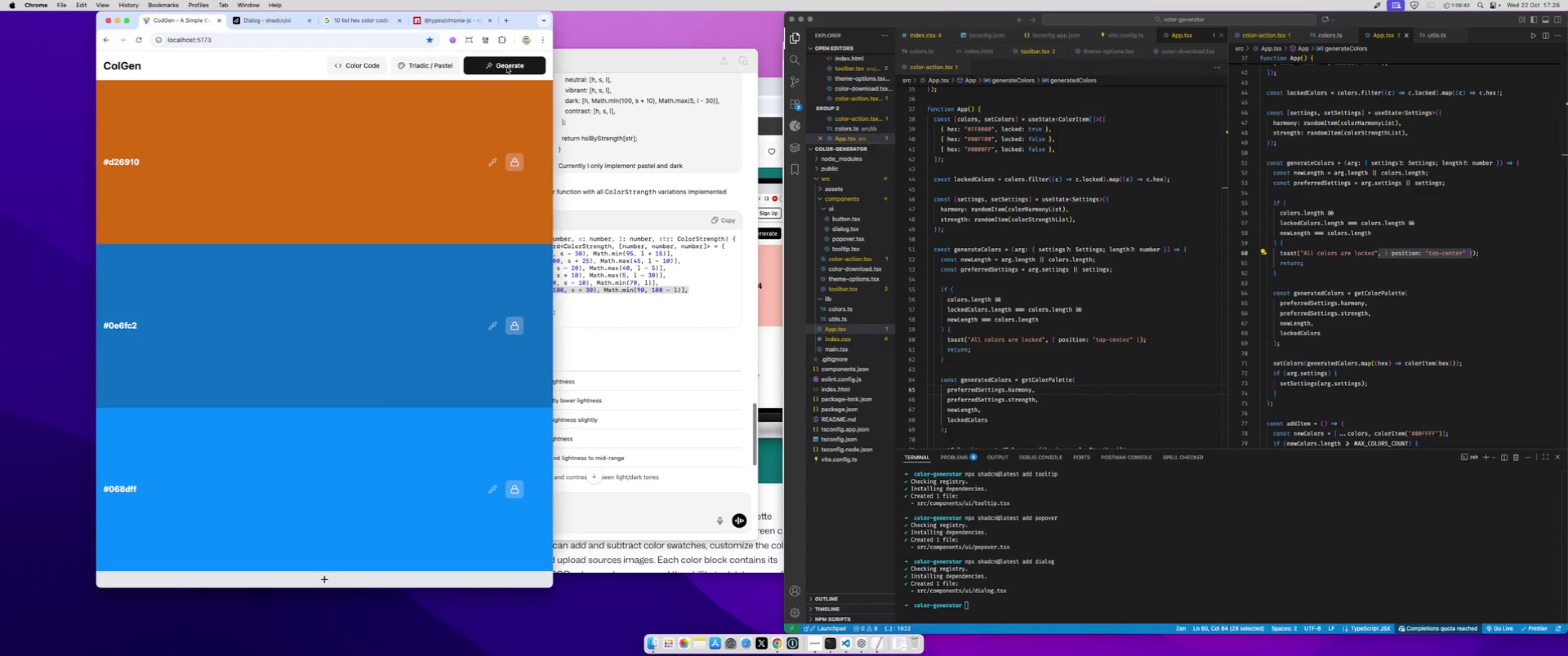 
double_click([507, 67])
 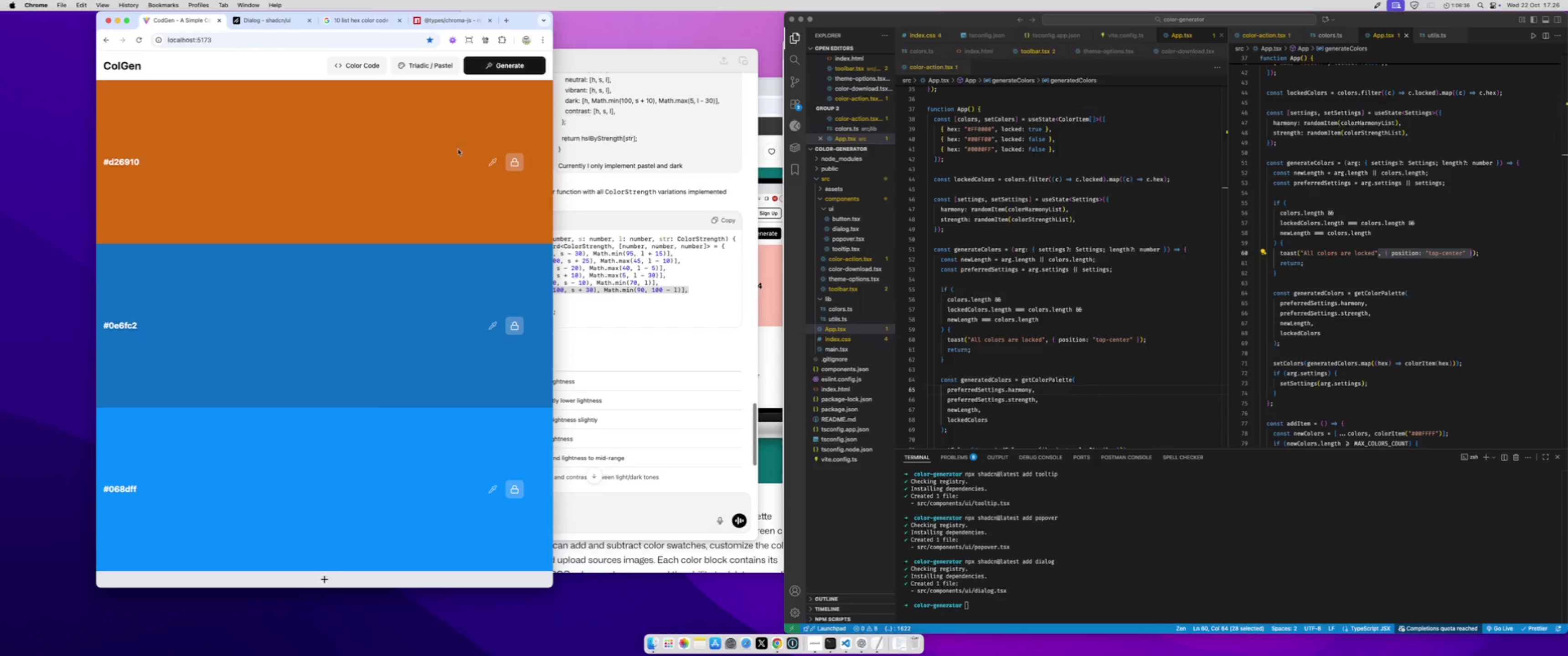 
left_click([515, 165])
 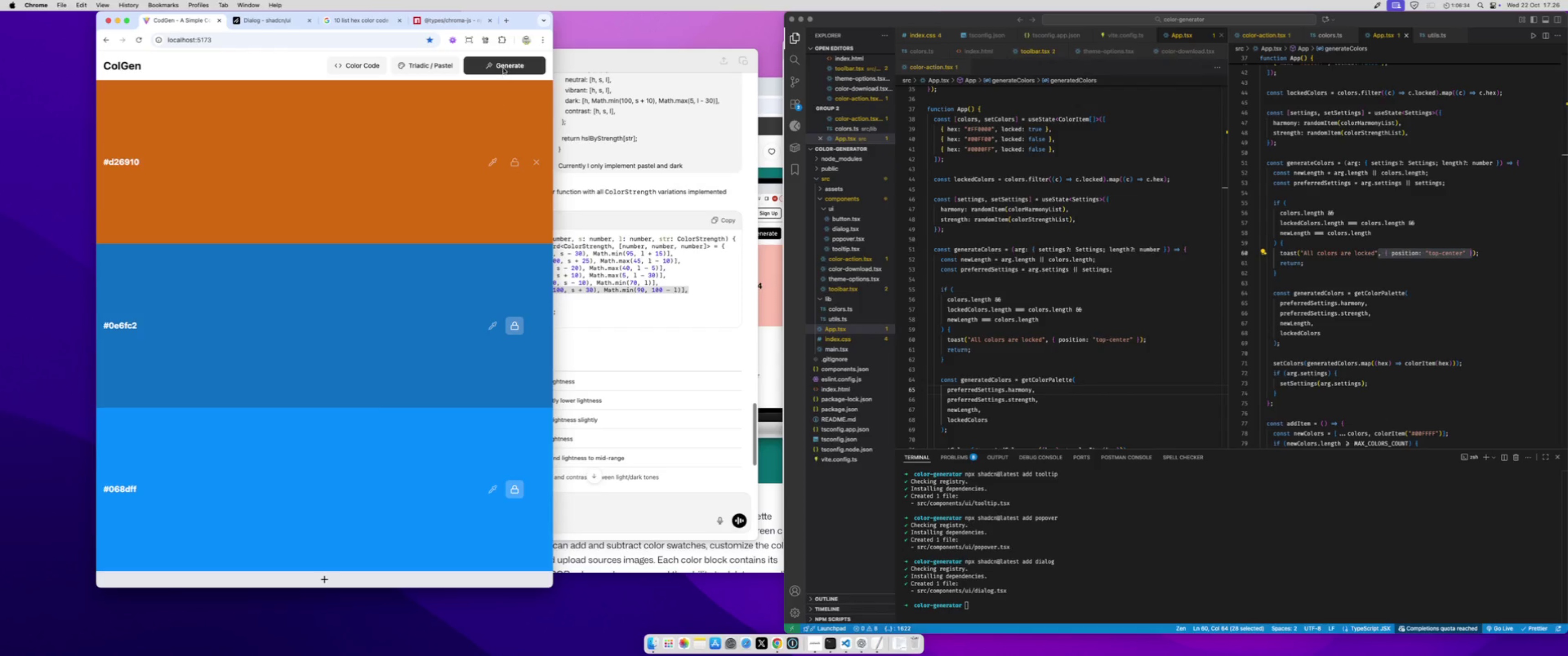 
left_click([503, 68])
 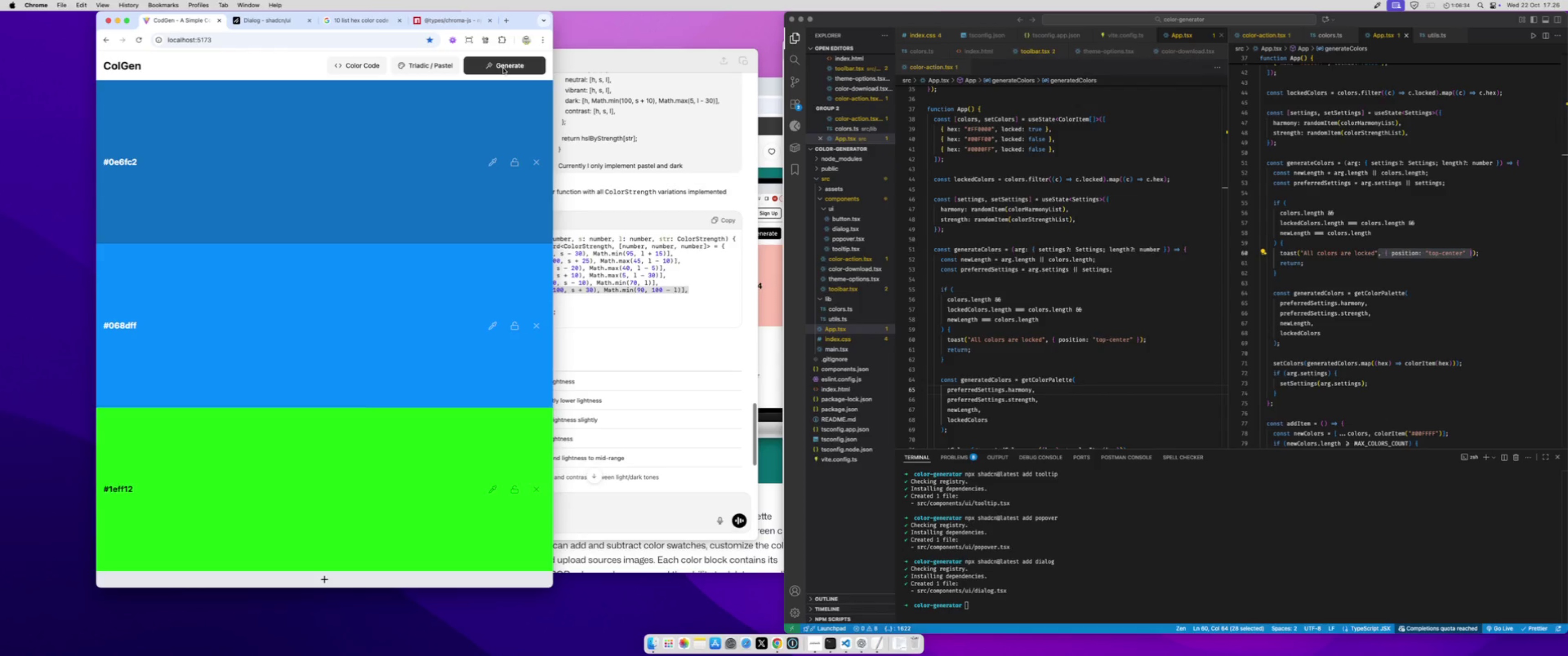 
left_click([503, 68])
 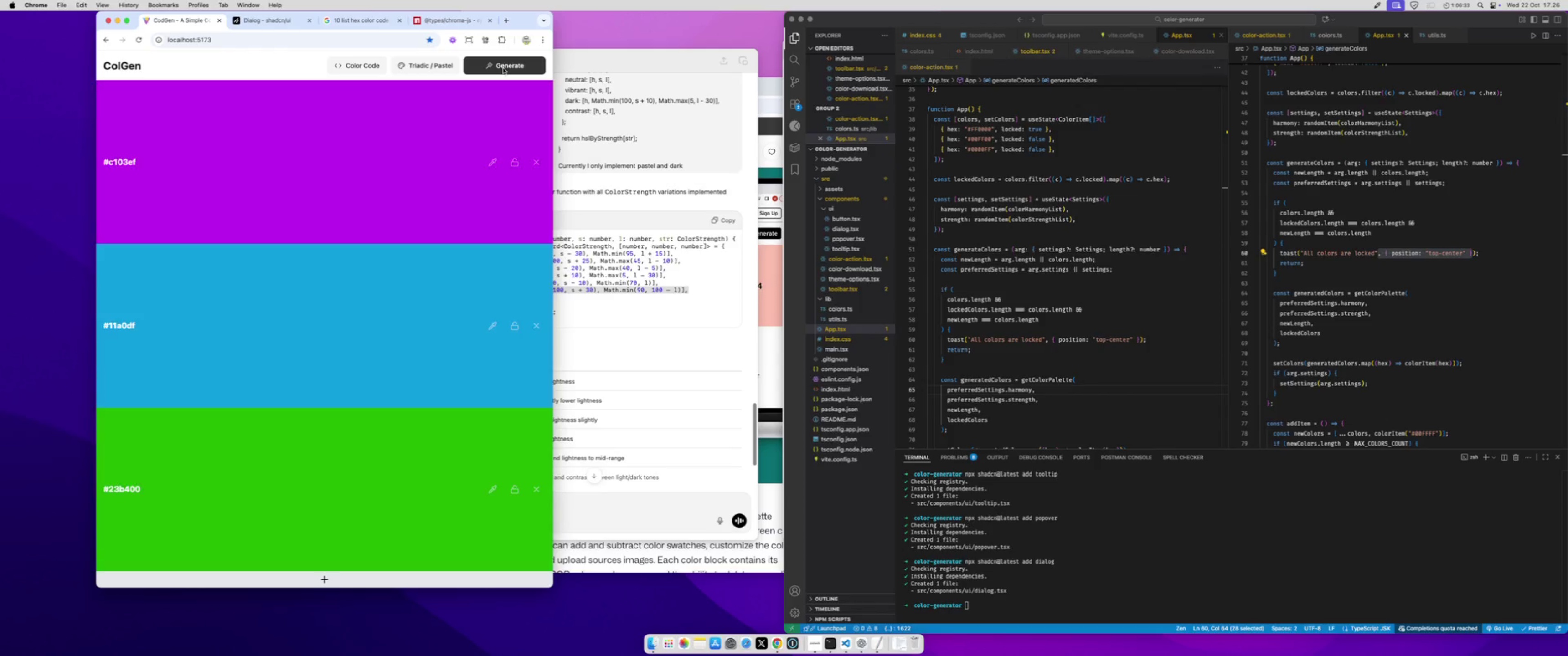 
left_click([503, 68])
 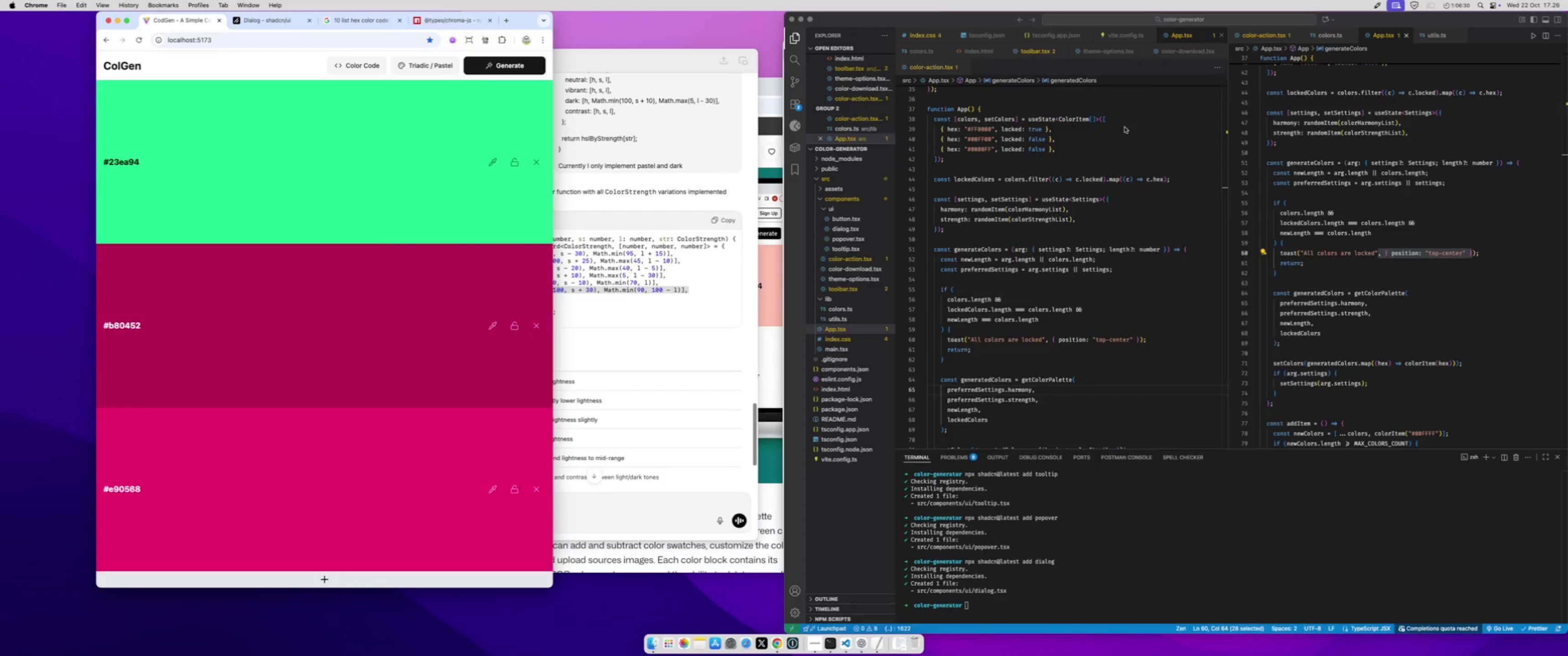 
left_click([1328, 310])
 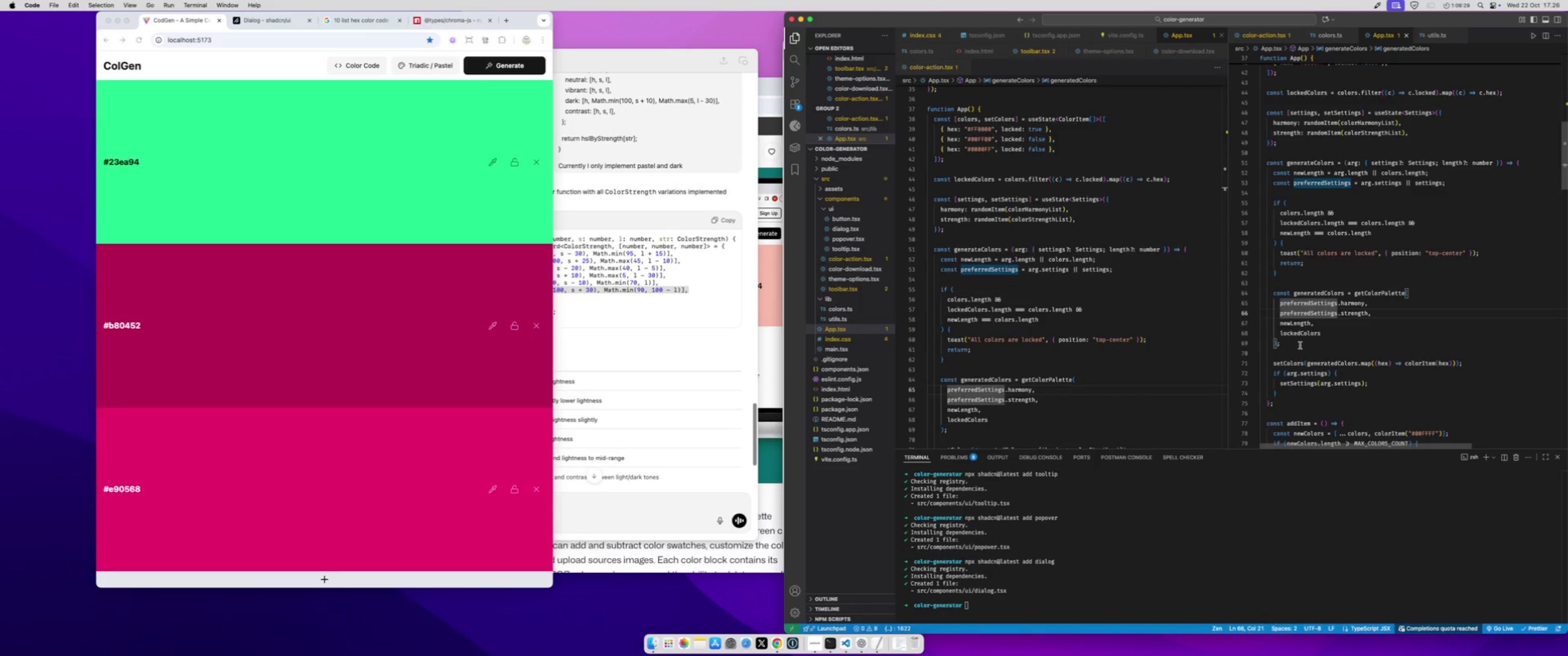 
left_click([1300, 345])
 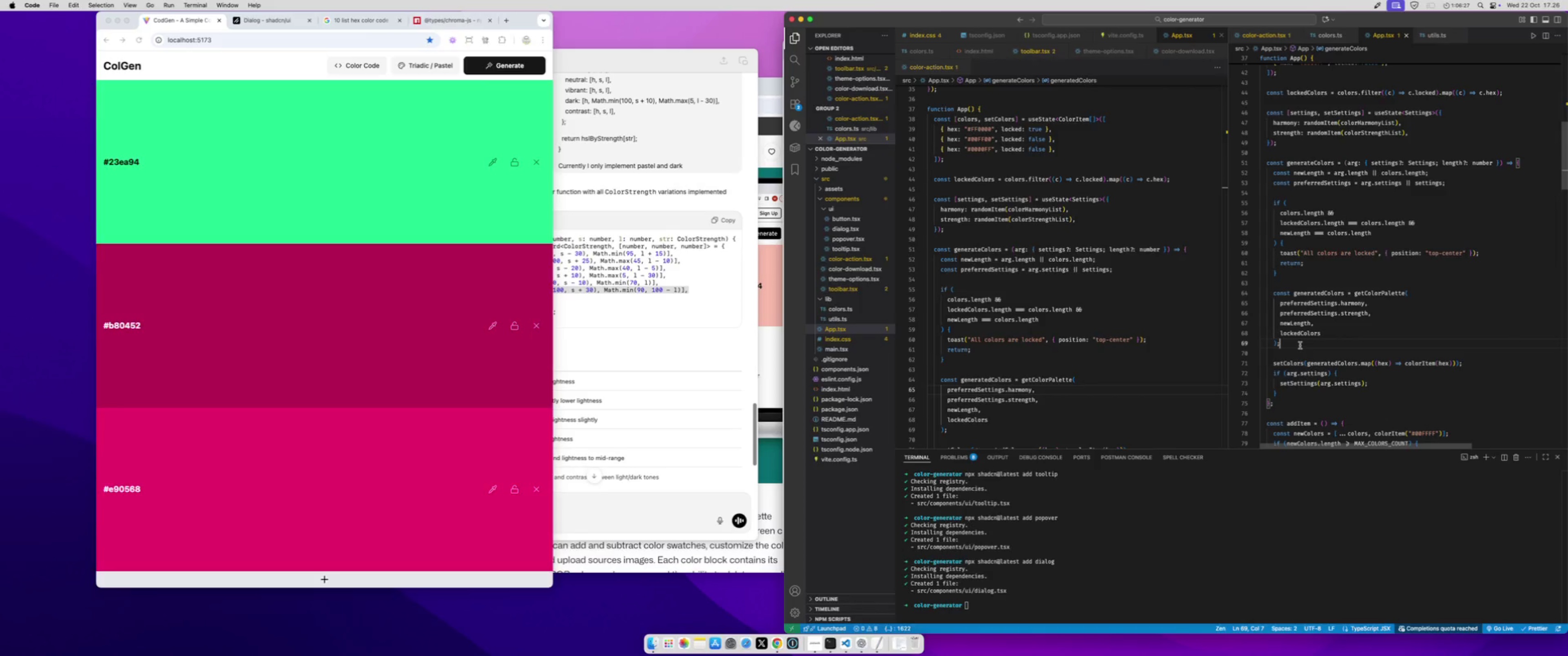 
key(Enter)
 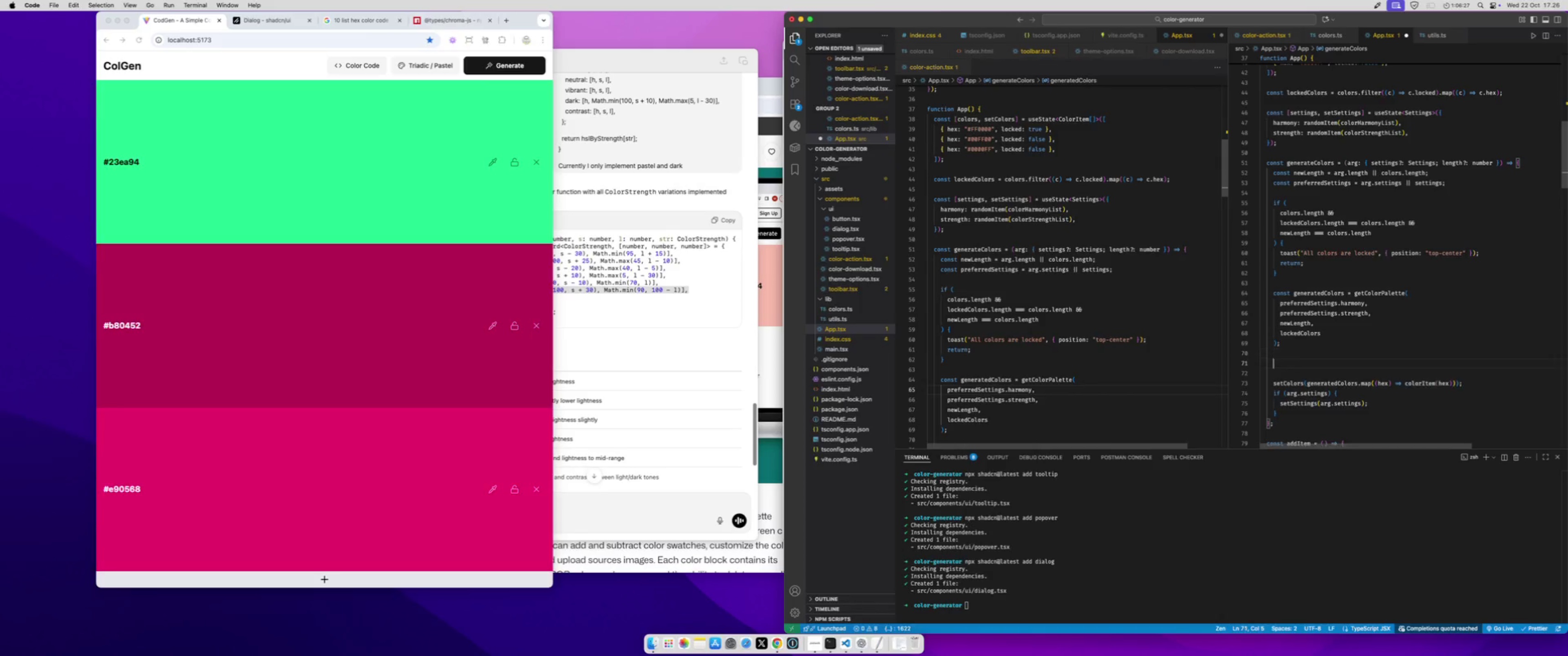 
key(Enter)
 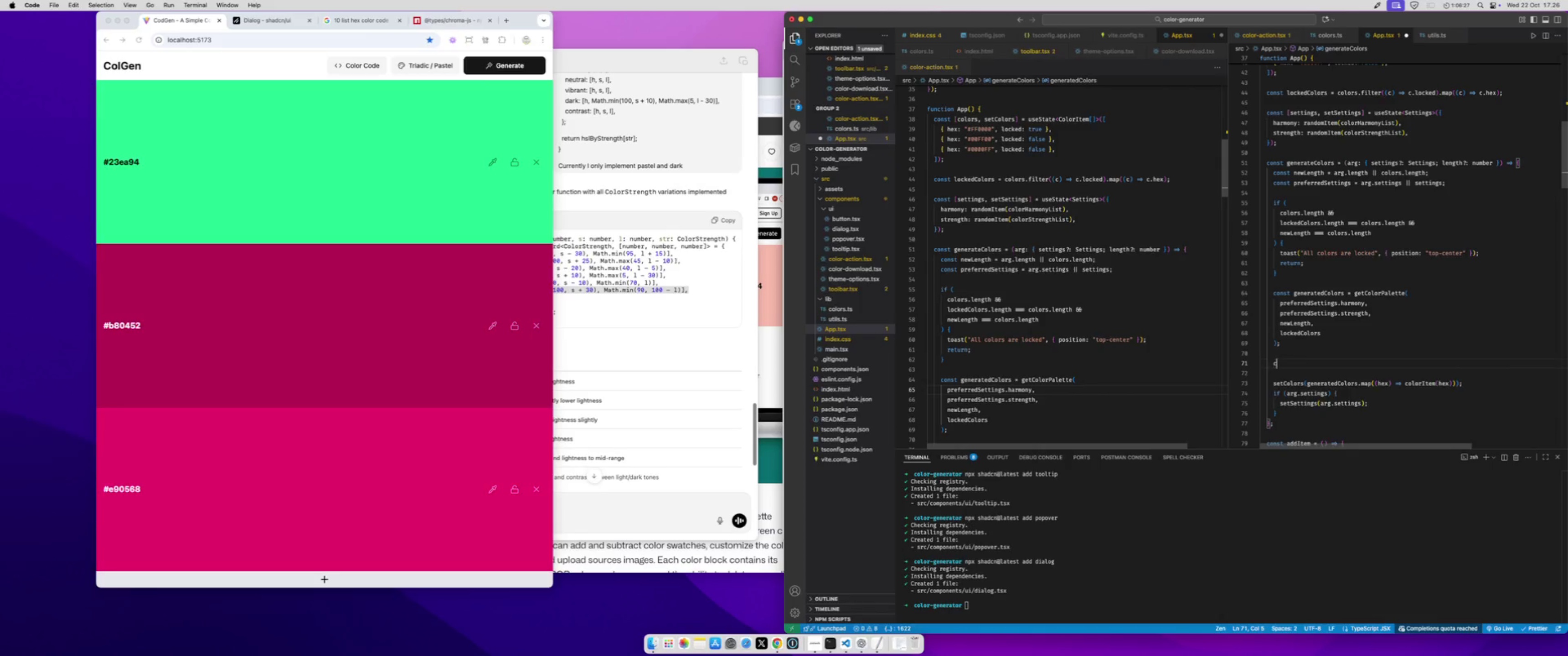 
type(const newColors = )
 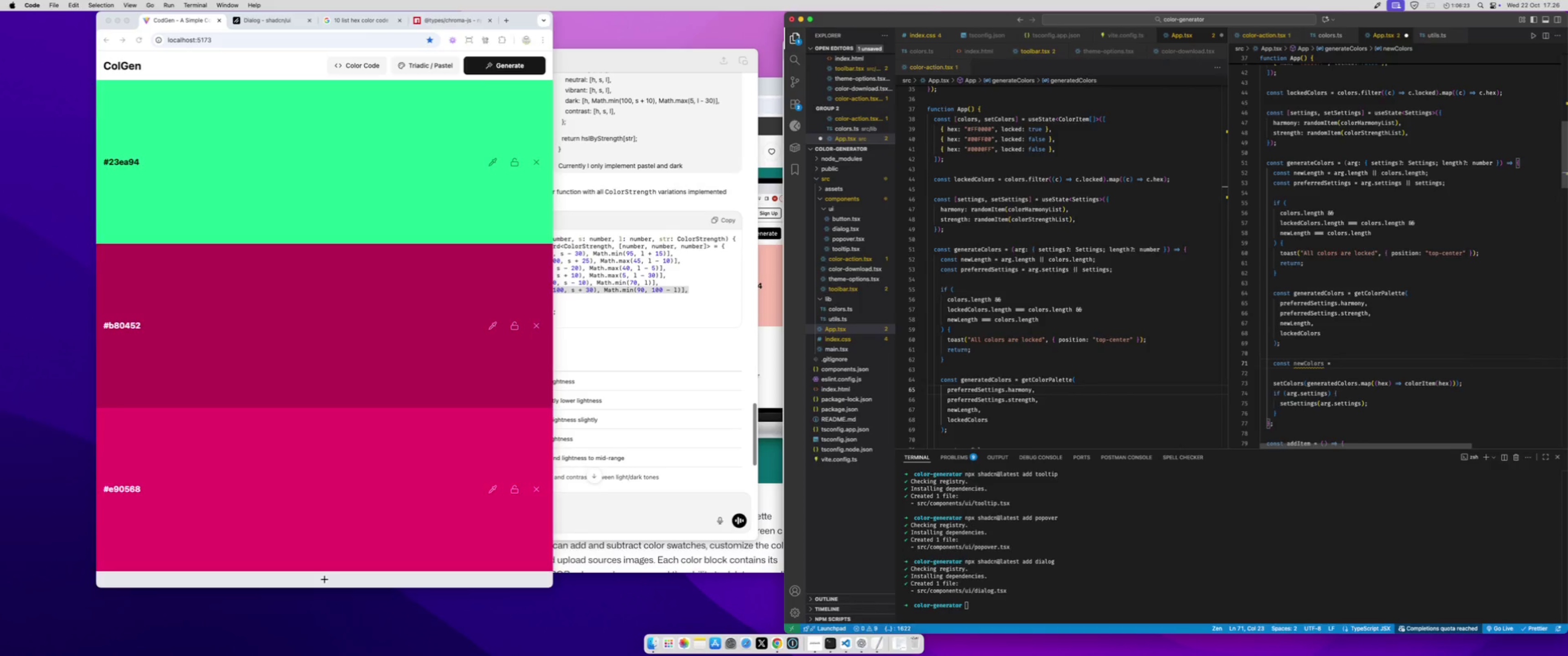 
key(ArrowUp)
 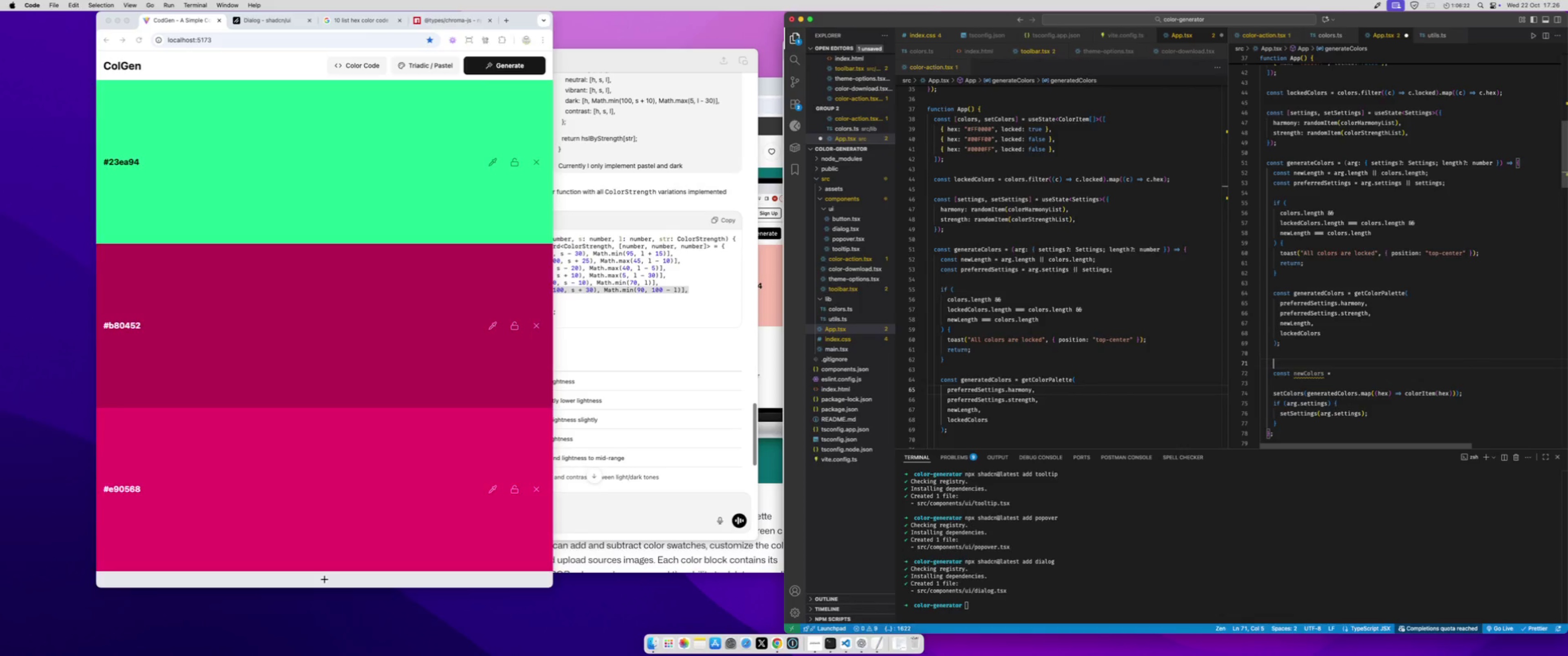 
key(Enter)
 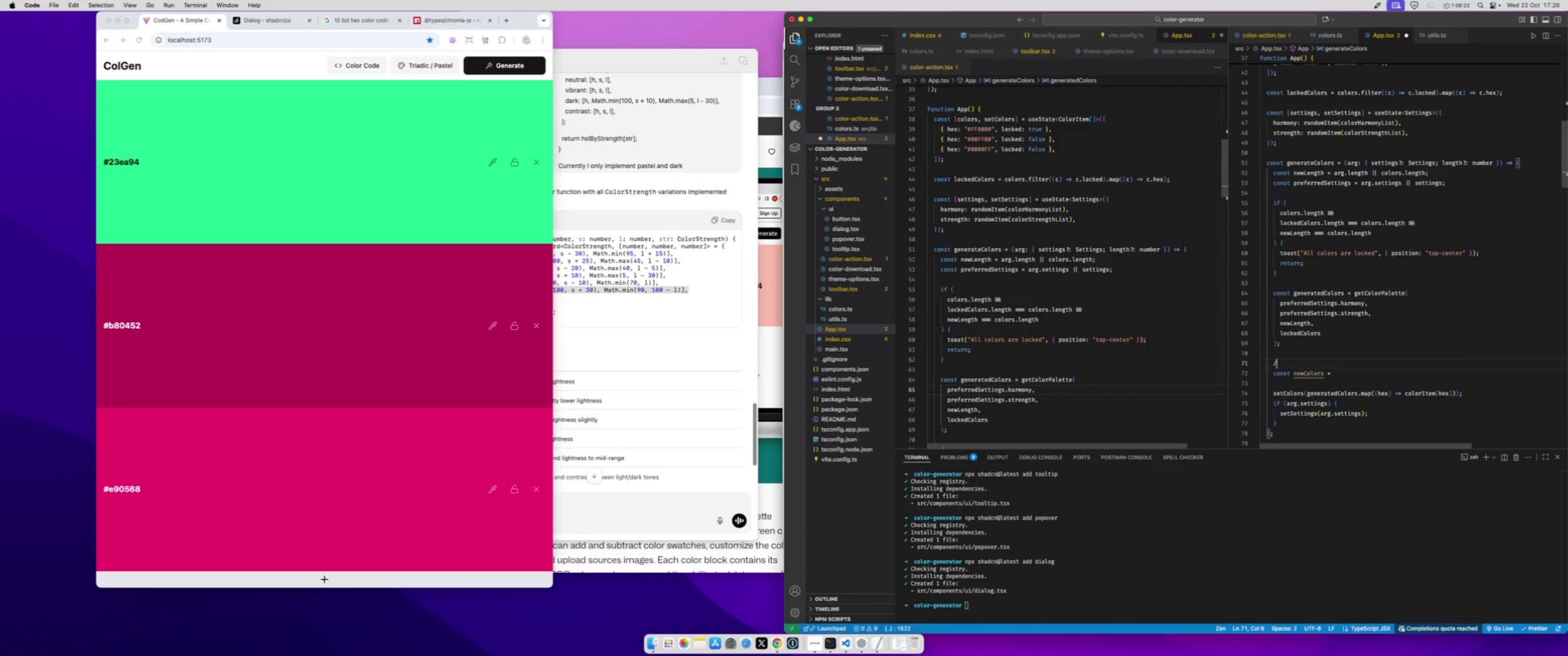 
type(//Color b)
key(Backspace)
key(Backspace)
type(s beside the locked )
 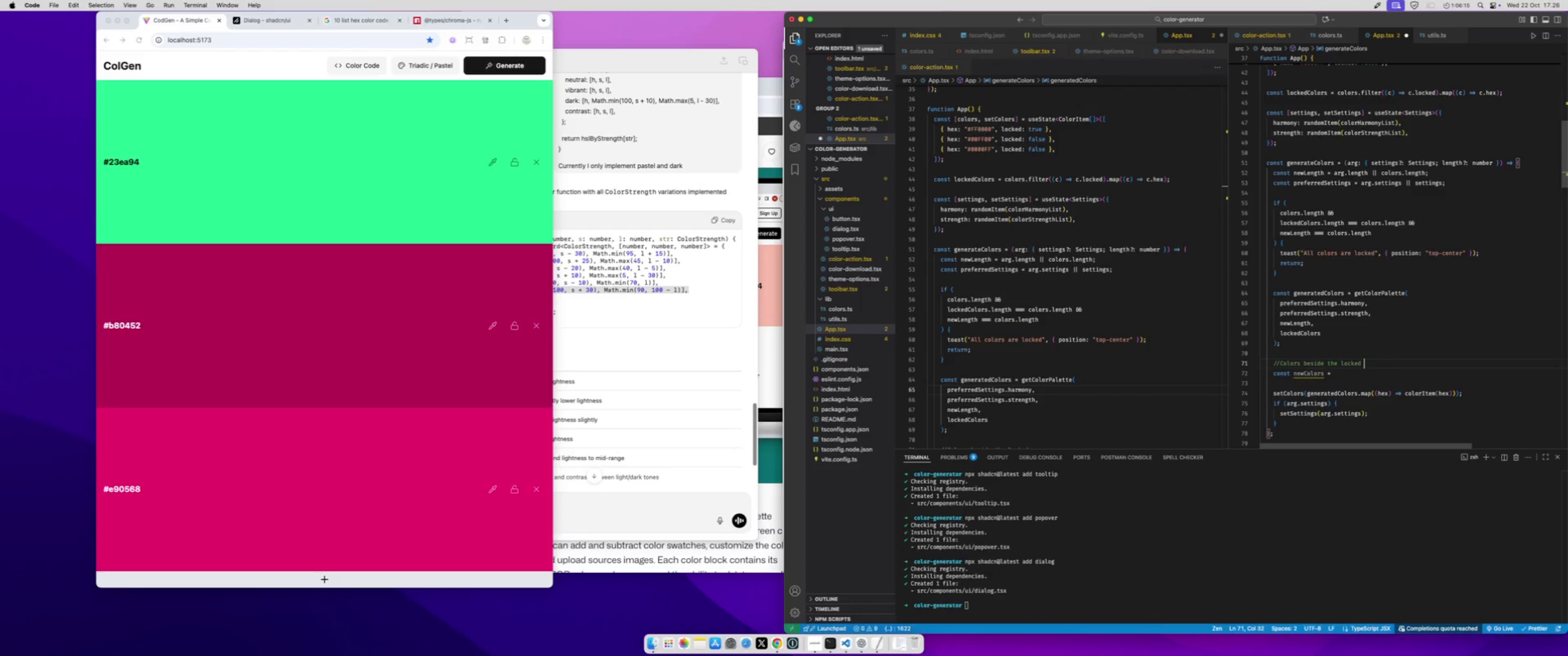 
hold_key(key=Backspace, duration=1.38)
 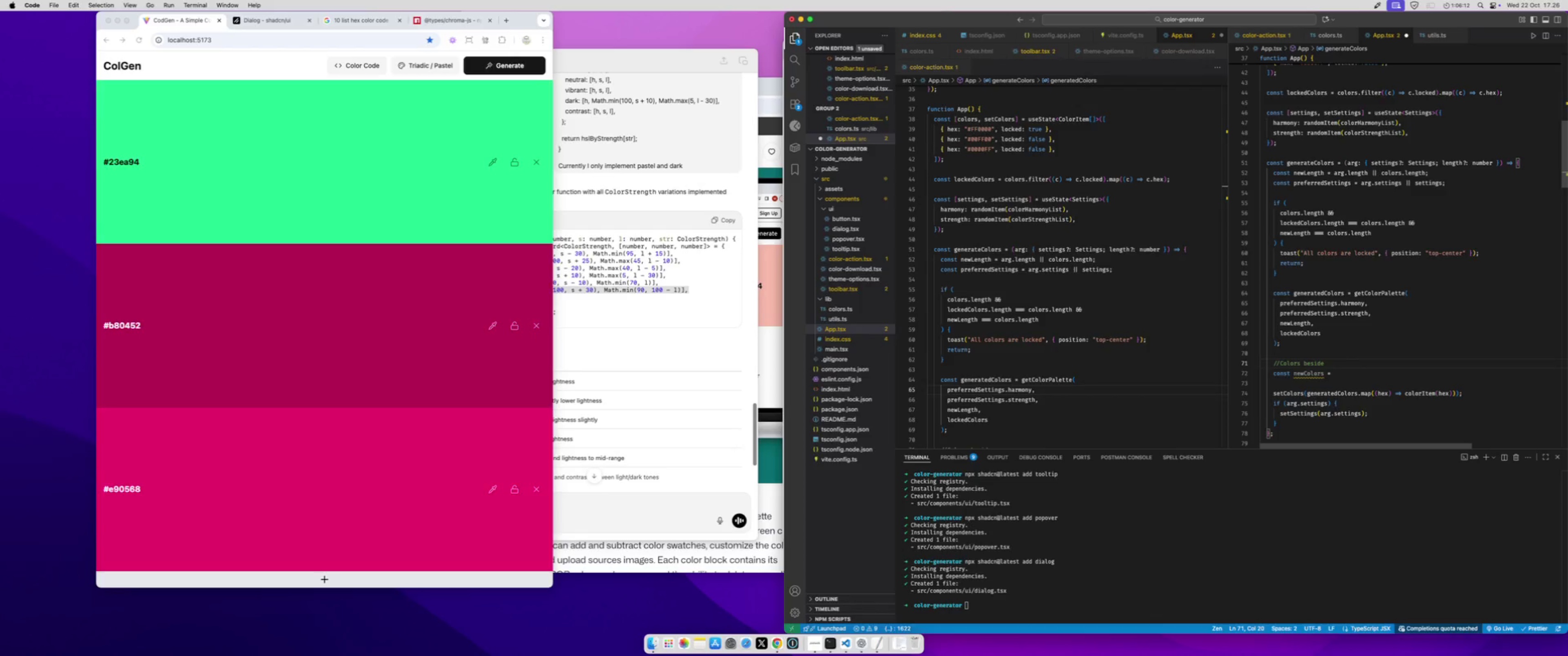 
type( locked colors)
 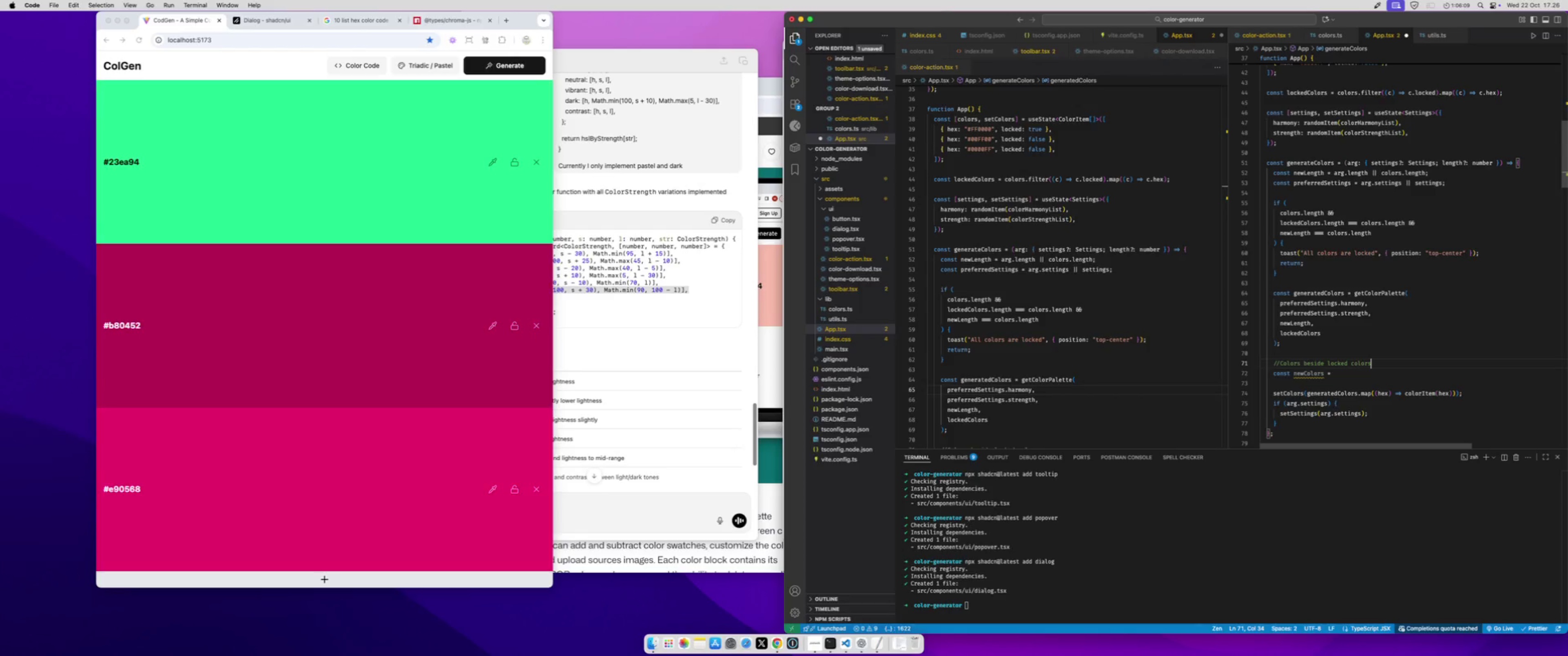 
key(ArrowDown)
 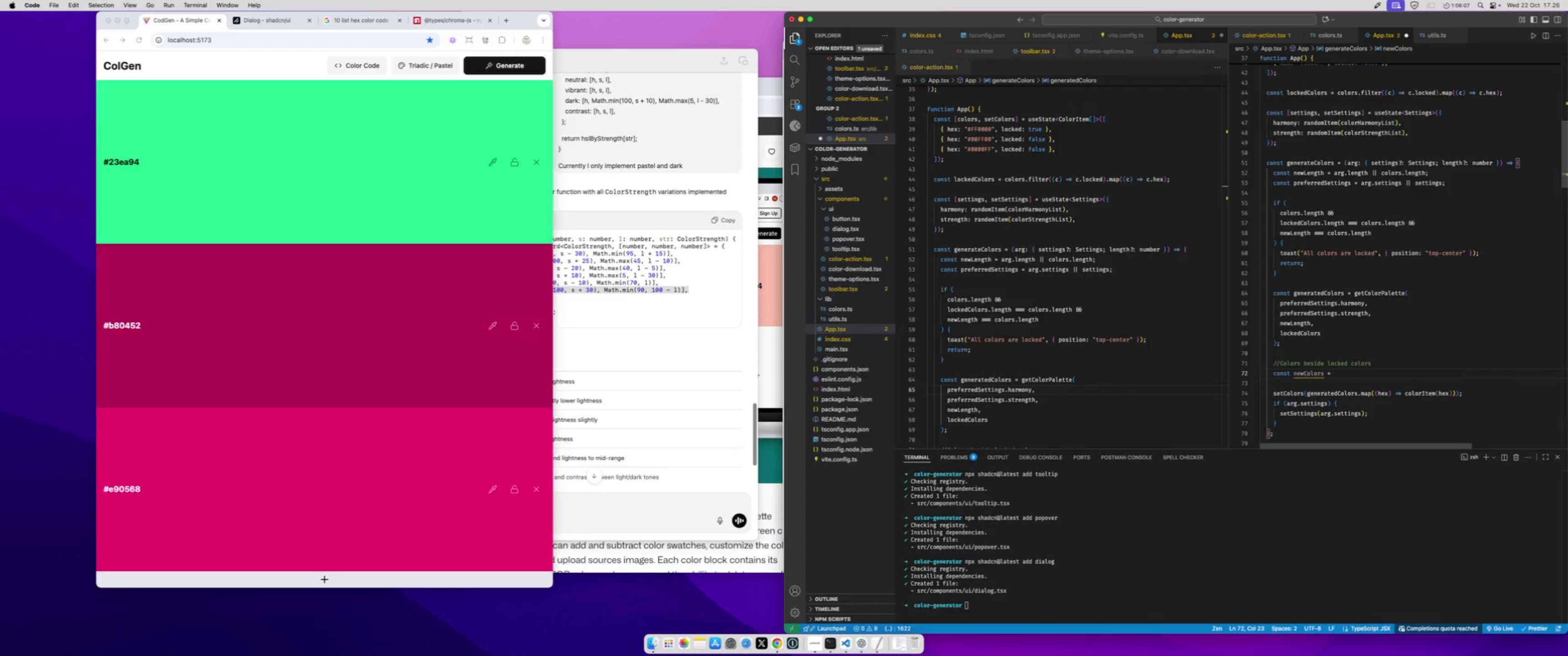 
type(generatedC)
 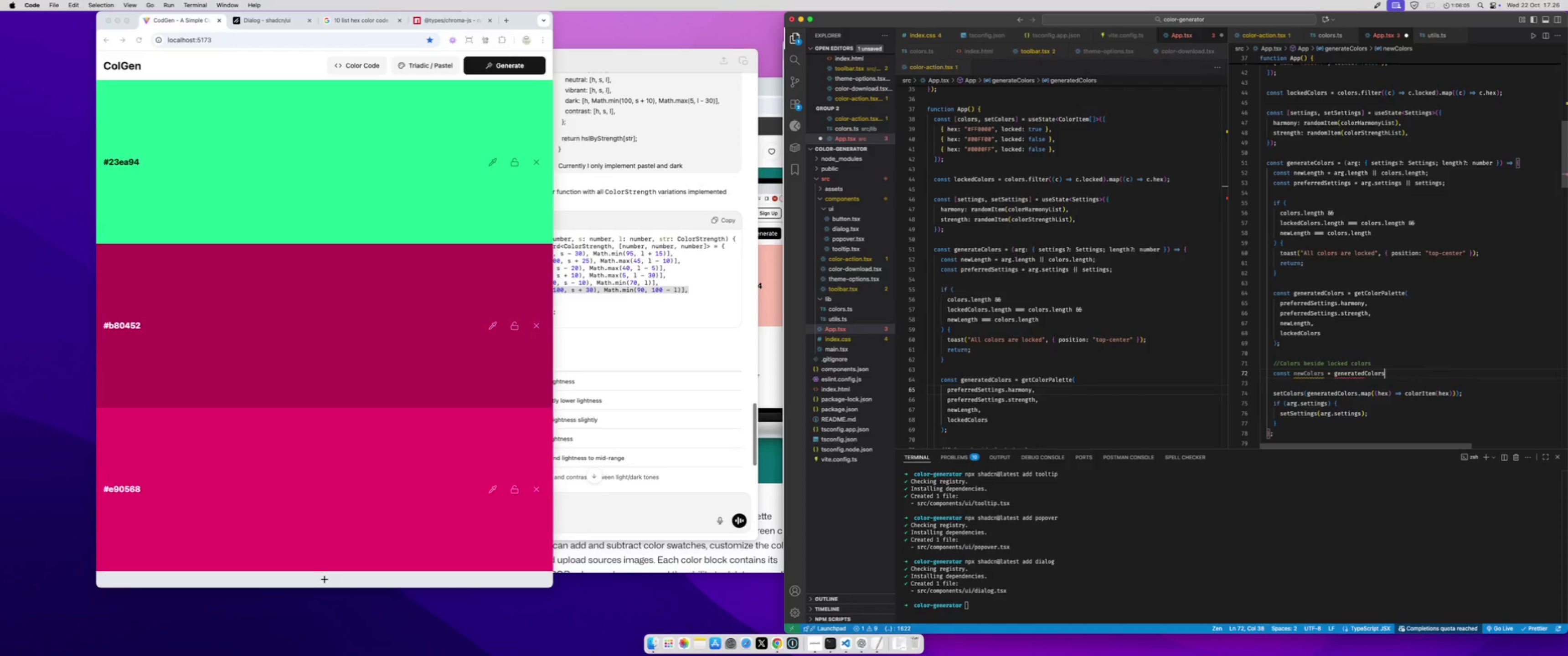 
key(Enter)
 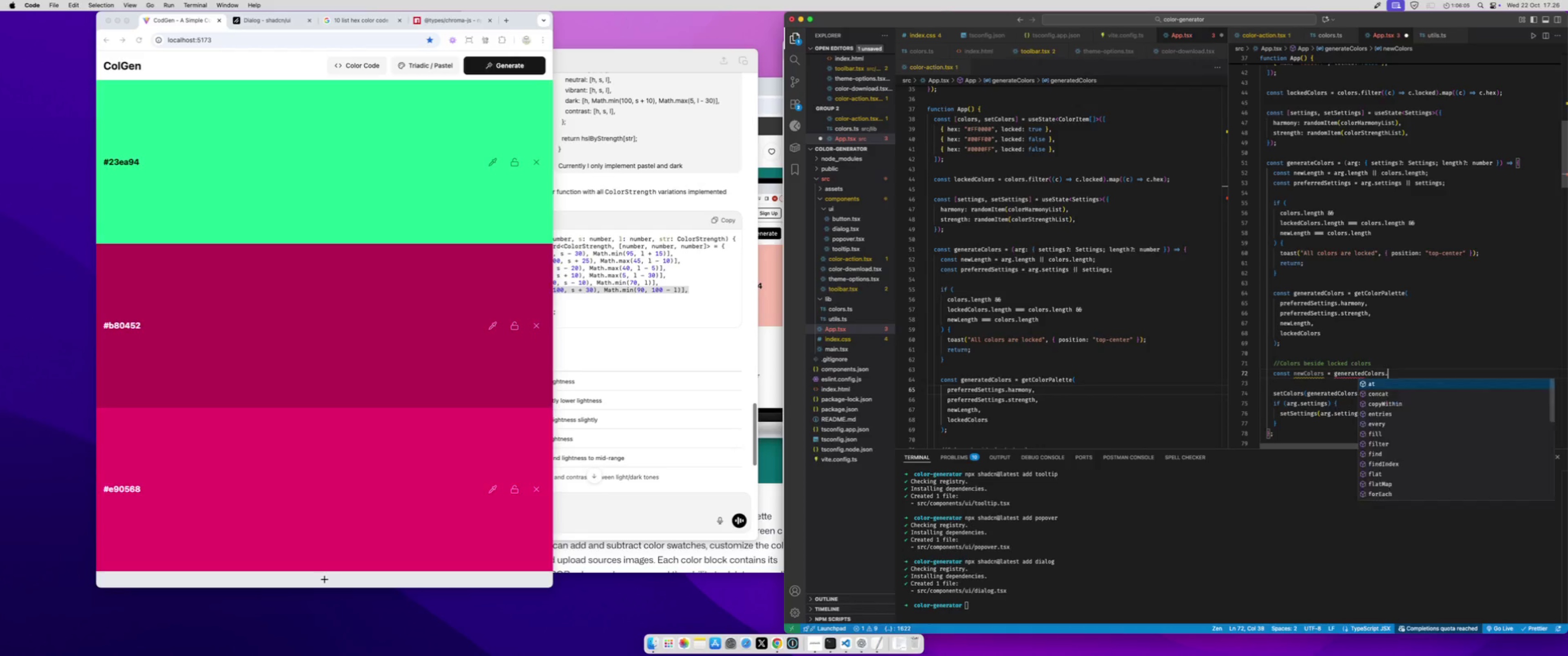 
type(.fil)
 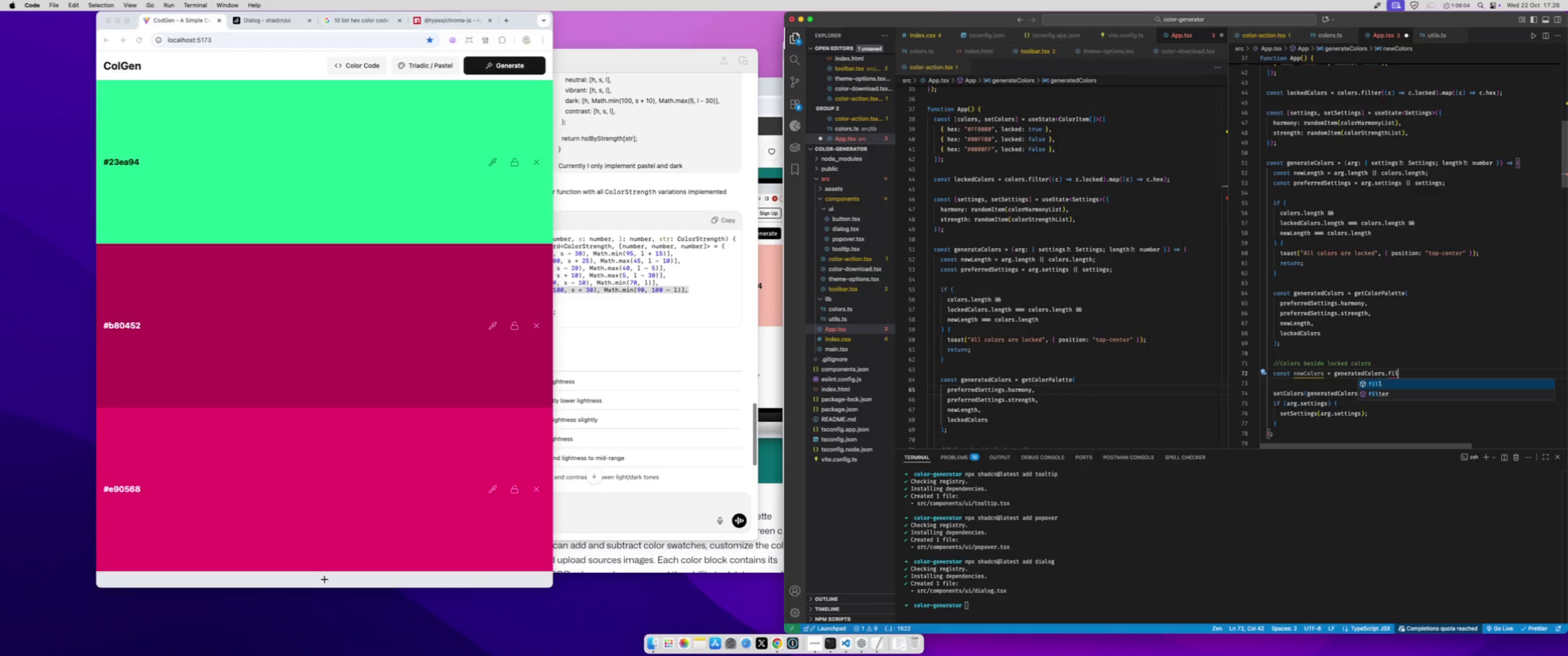 
key(ArrowDown)
 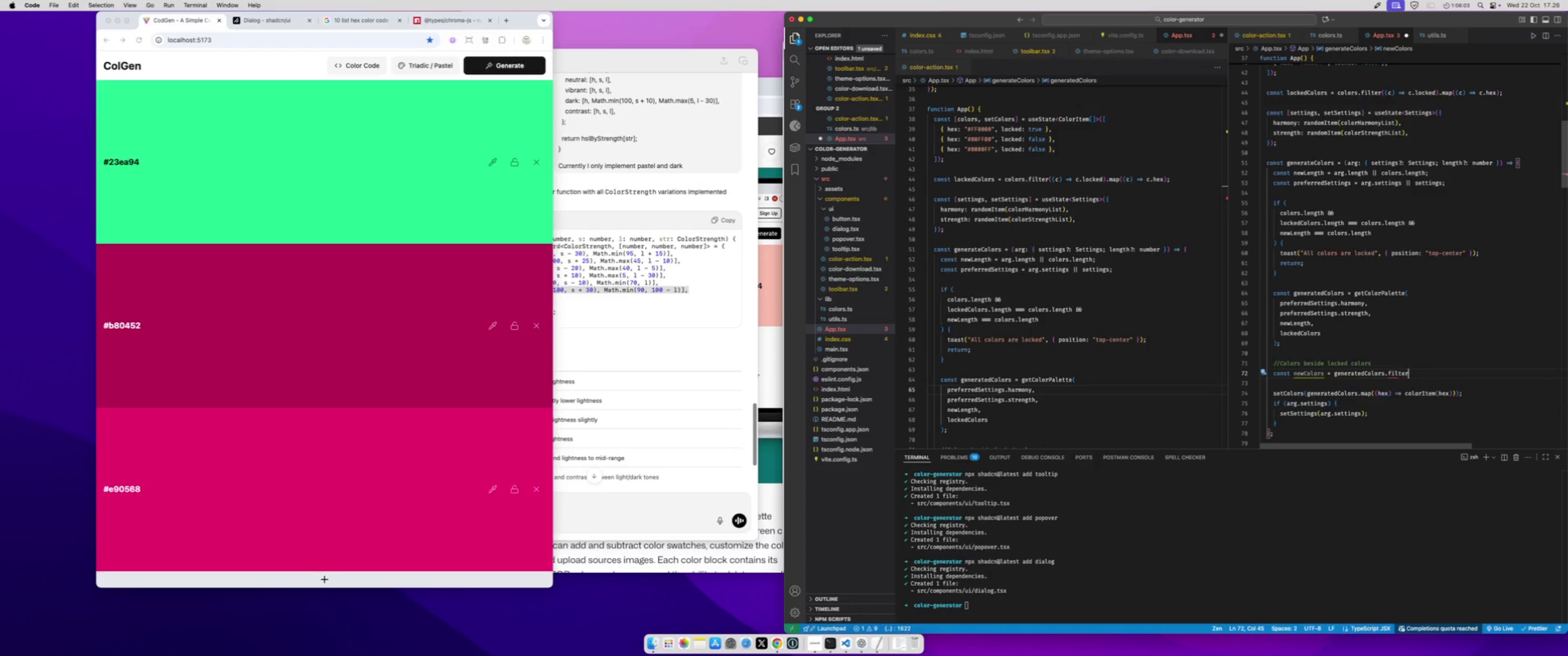 
key(Enter)
 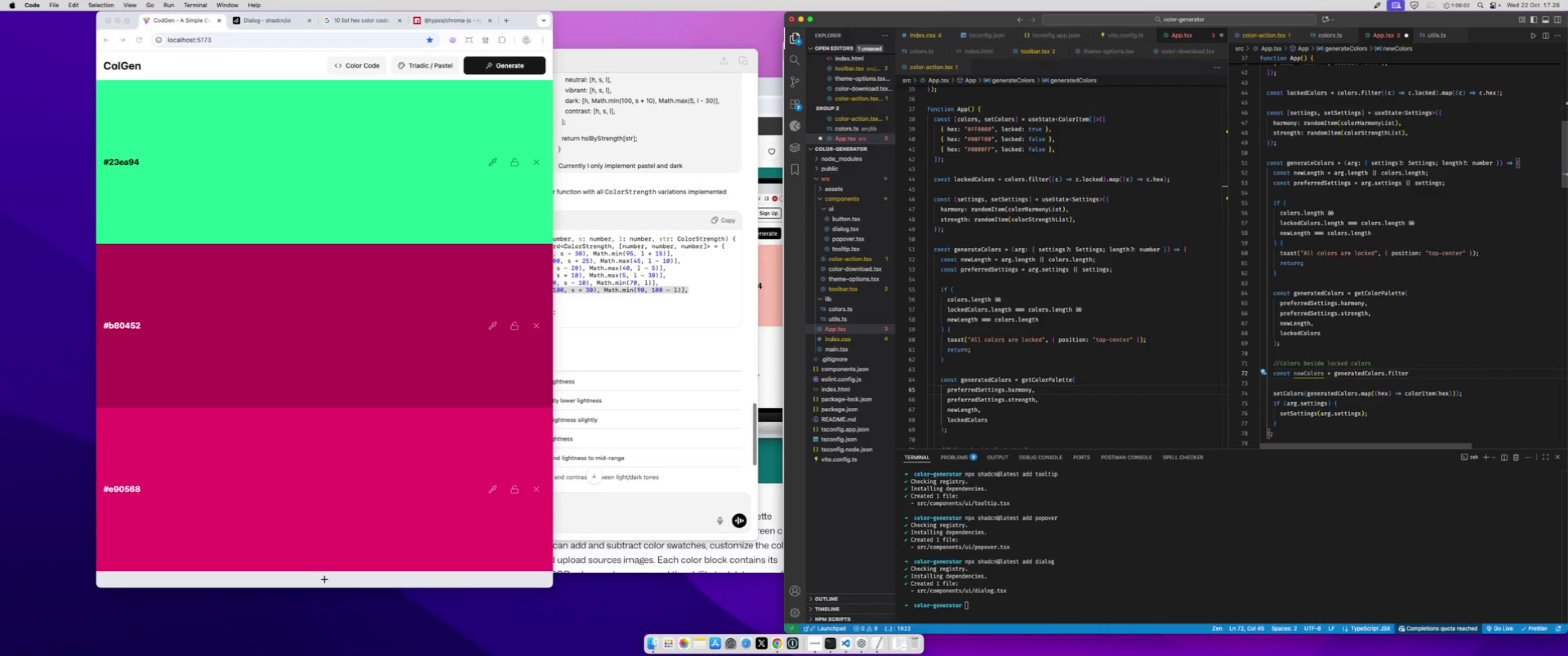 
type((c => !lock)
 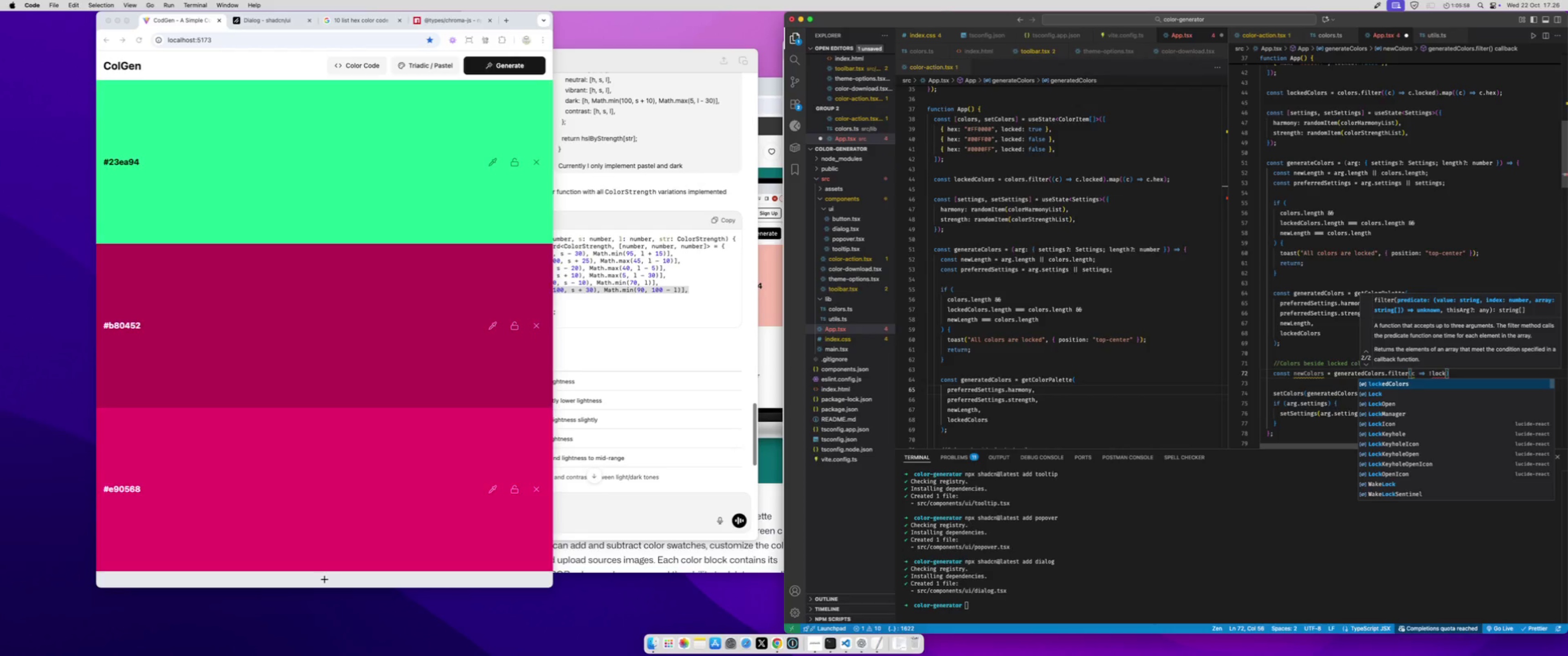 
key(Enter)
 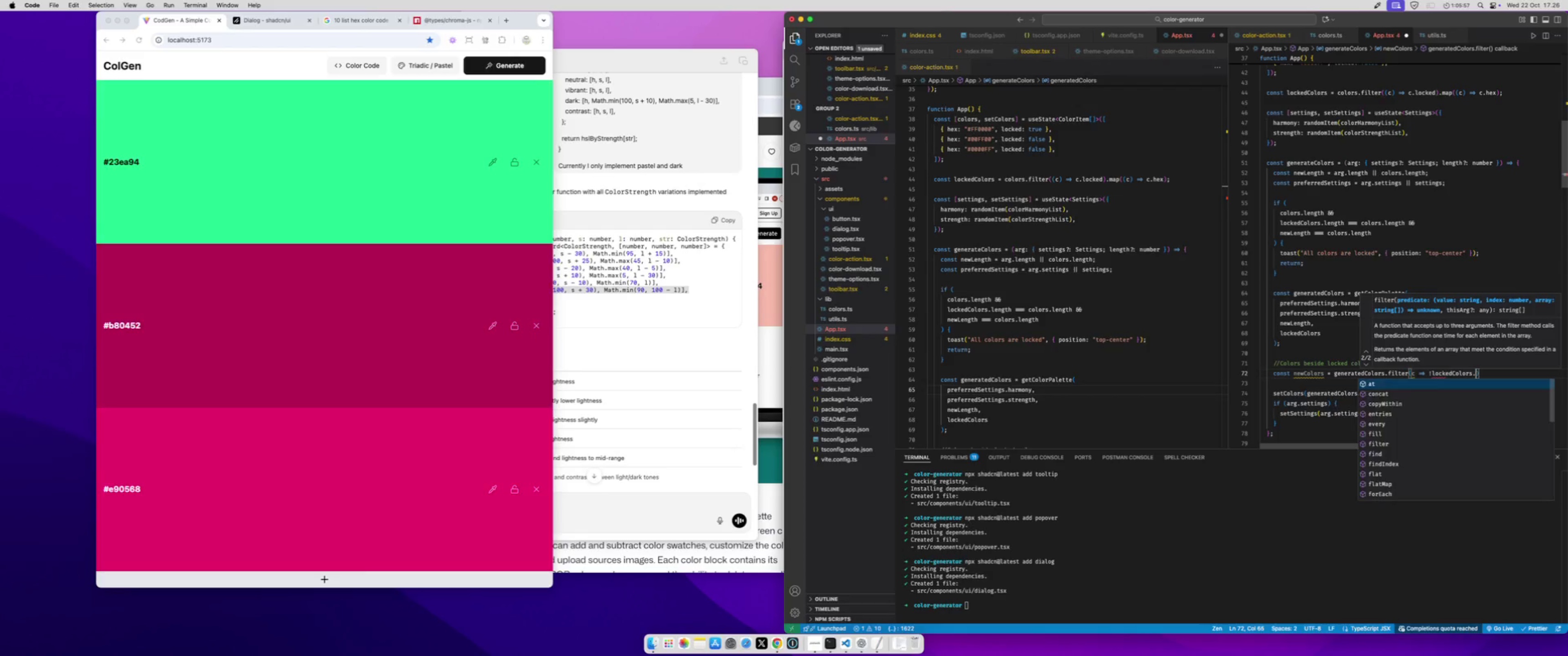 
type(.in)
 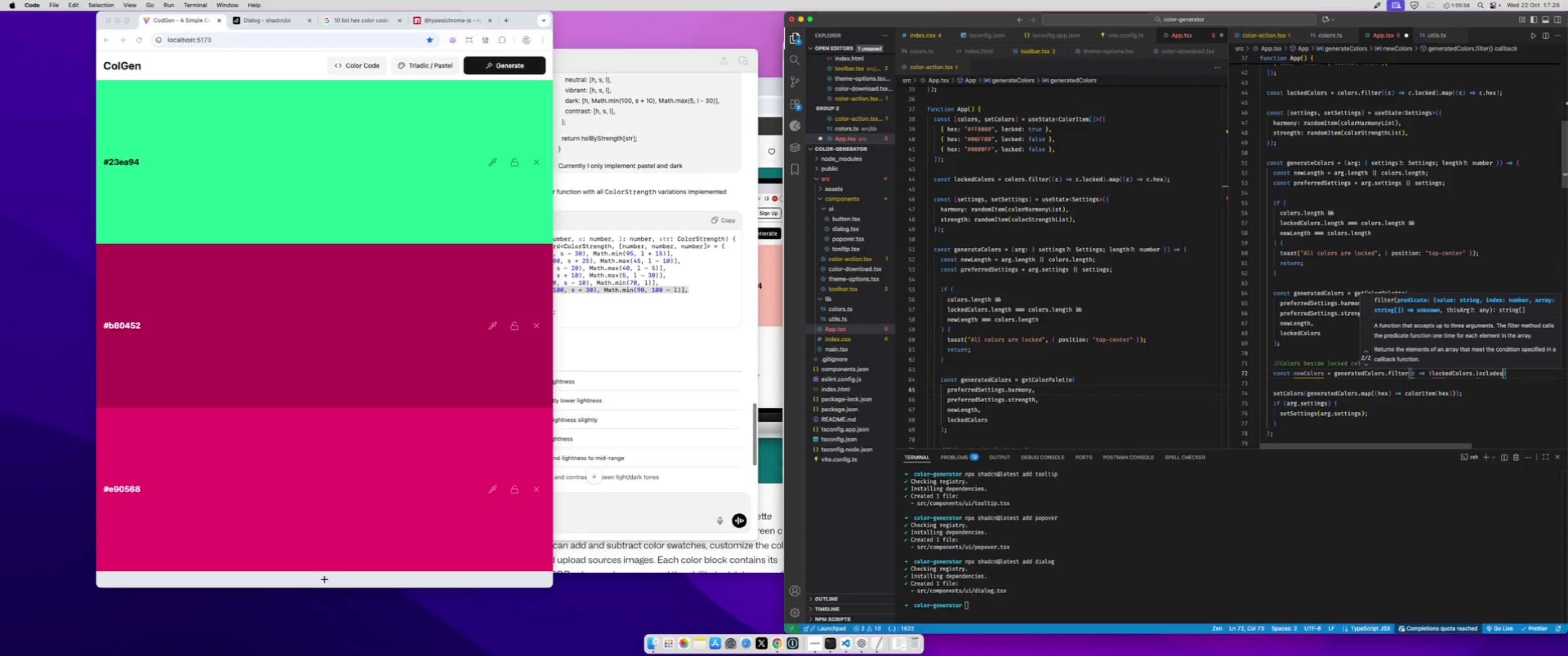 
key(Enter)
 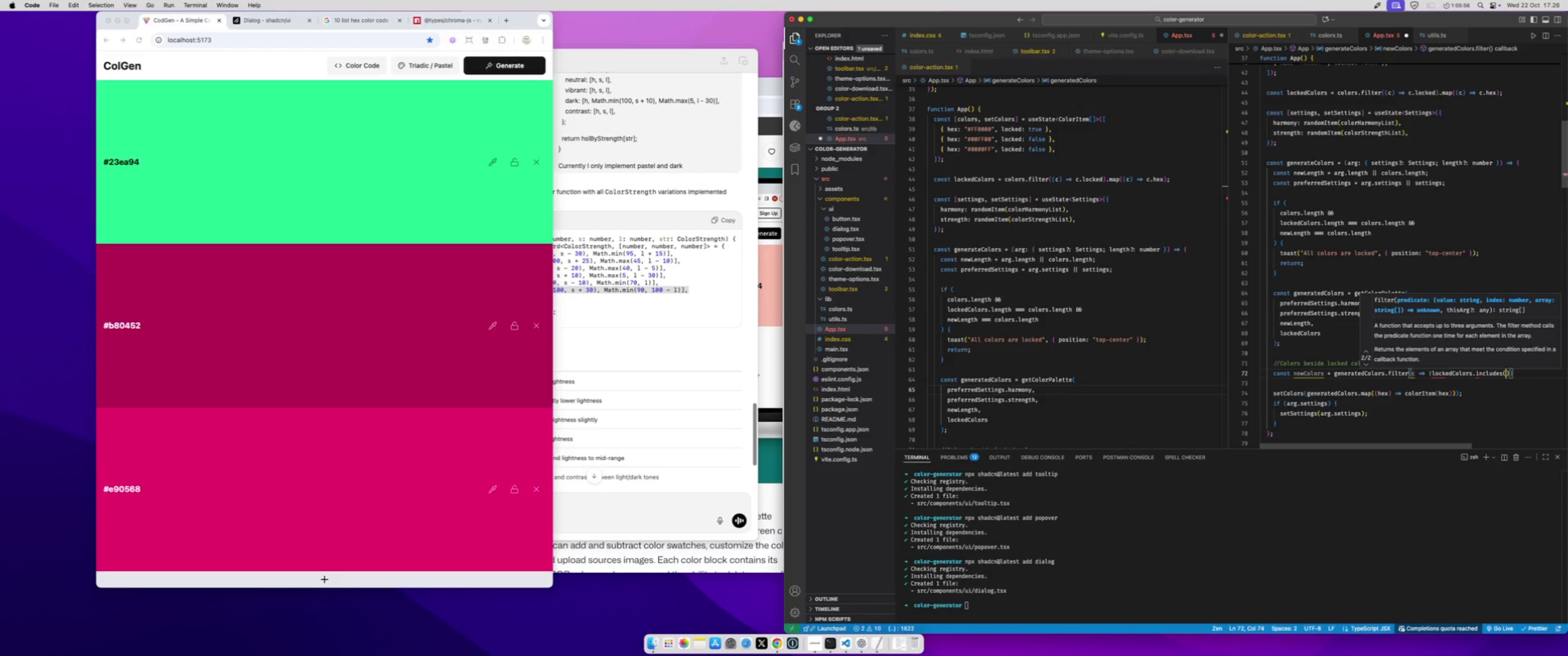 
type((c)
 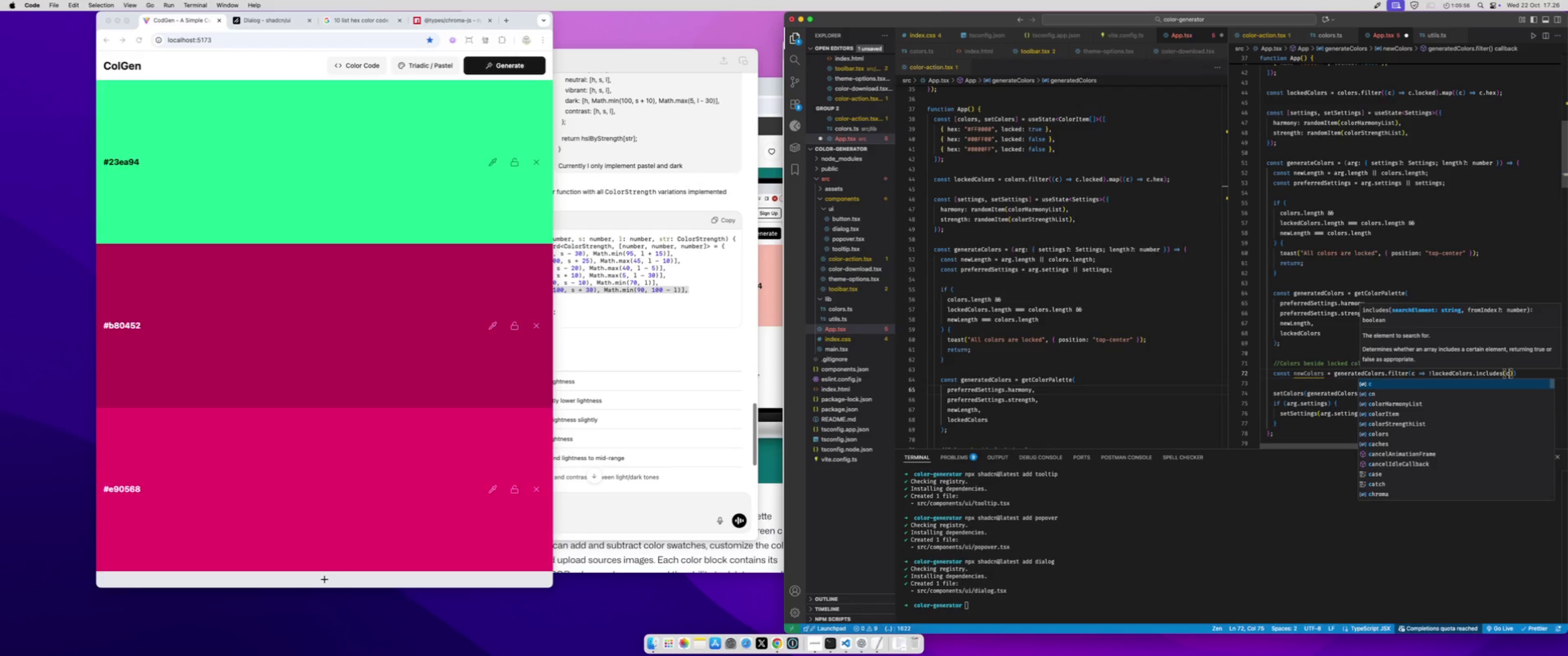 
key(Meta+S)
 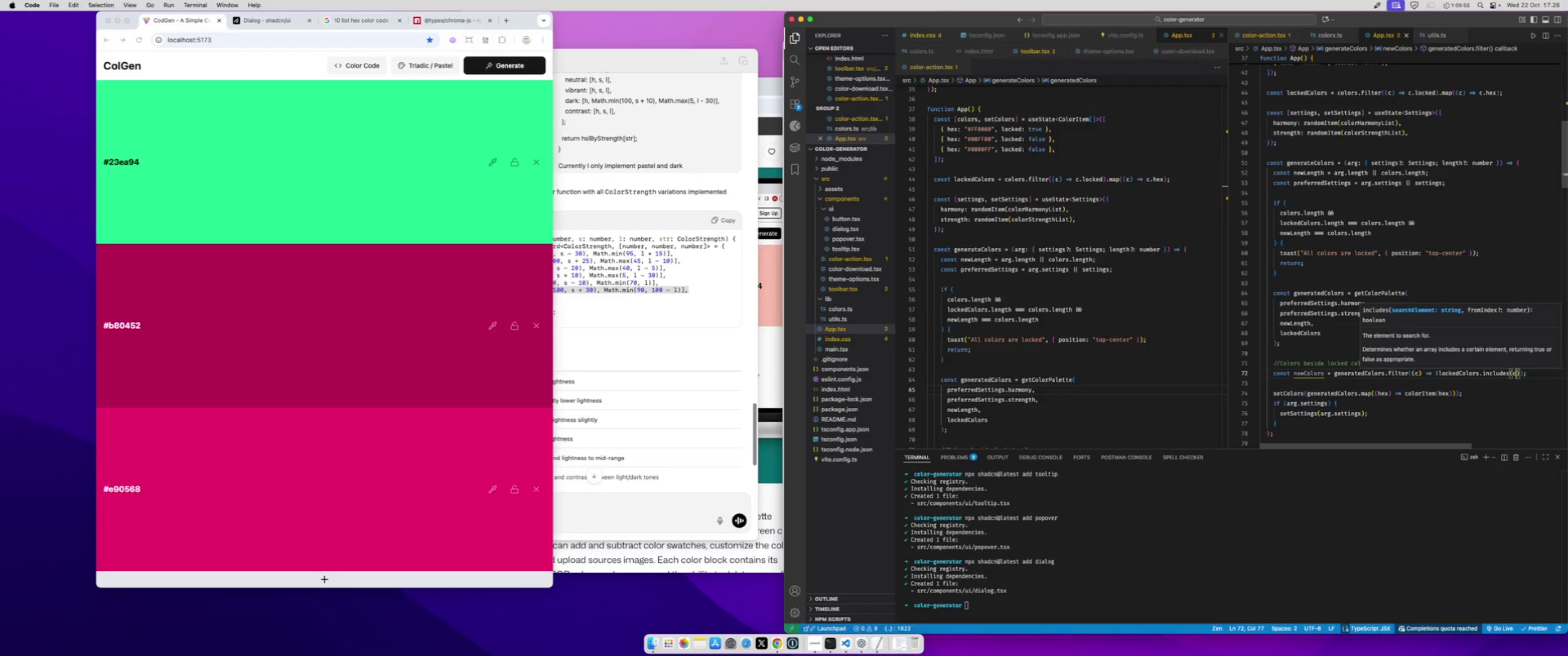 
key(ArrowRight)
 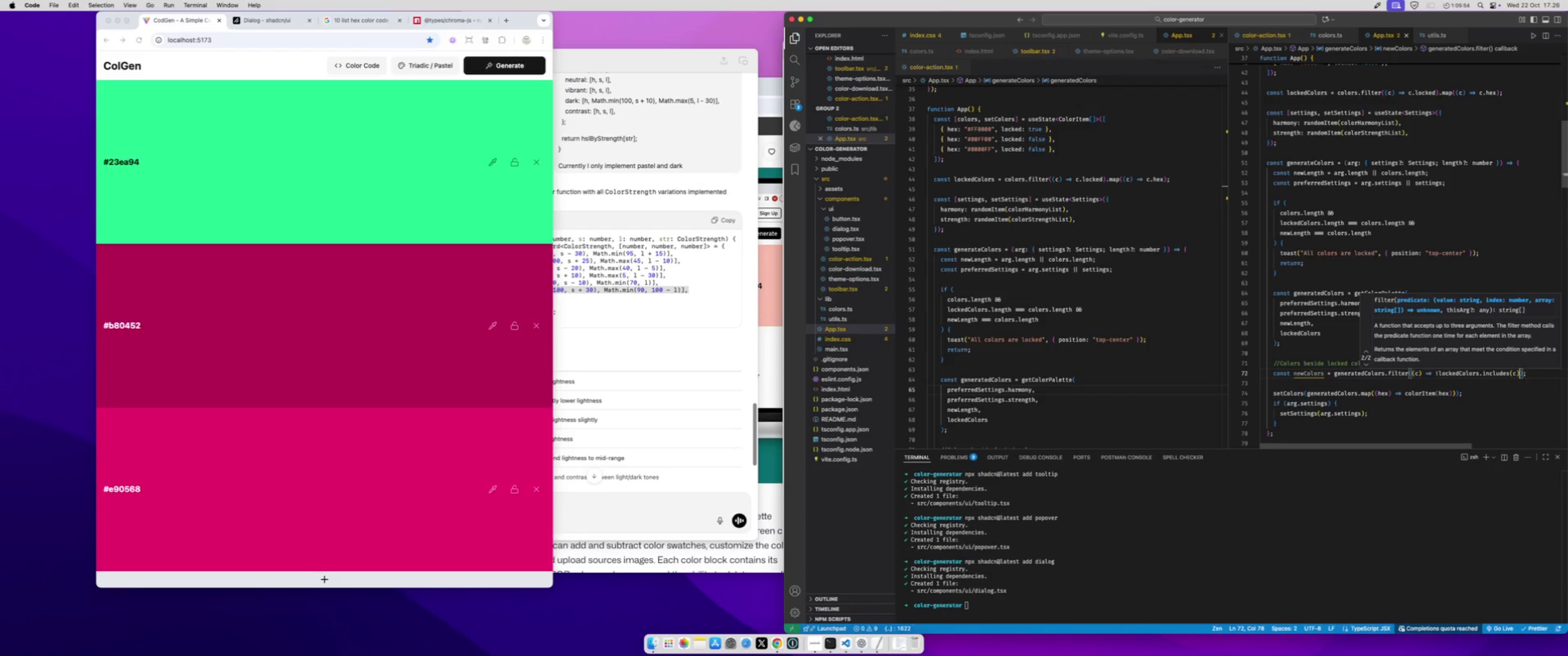 
key(ArrowRight)
 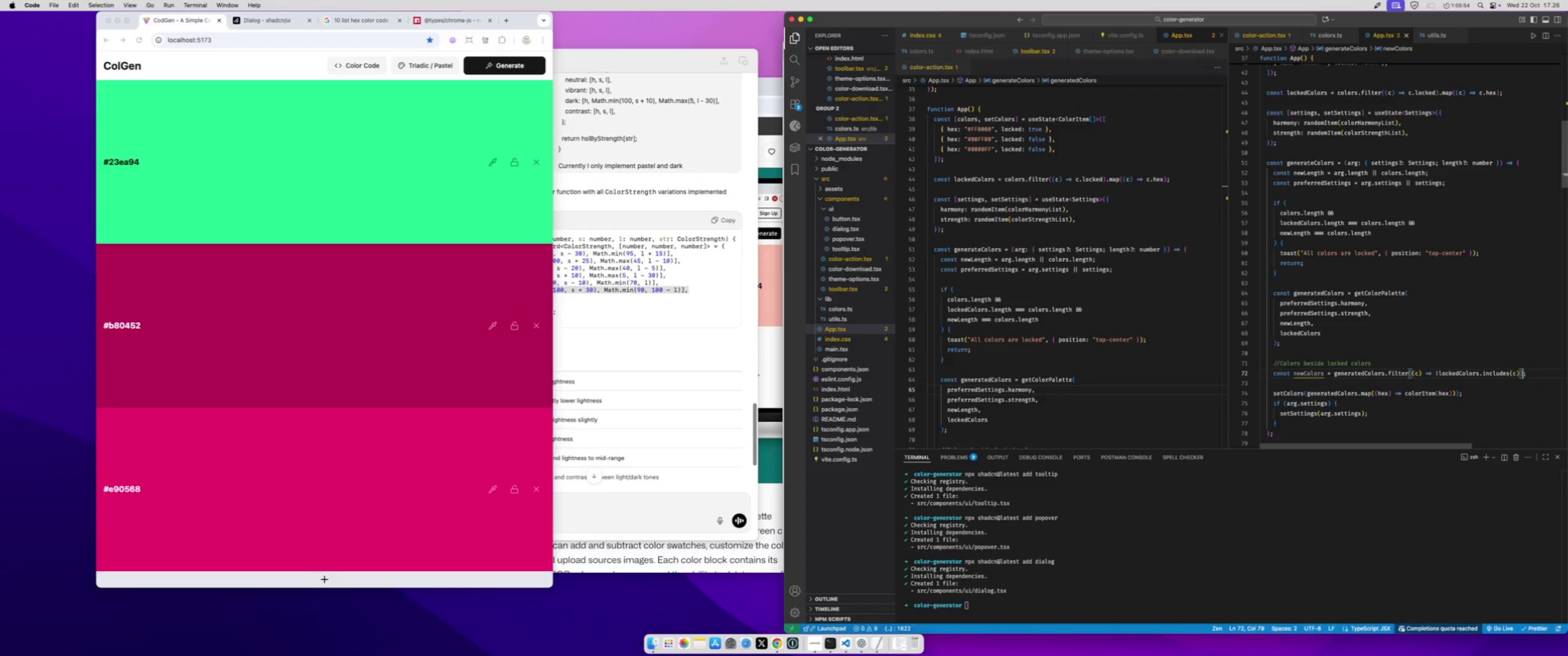 
key(ArrowRight)
 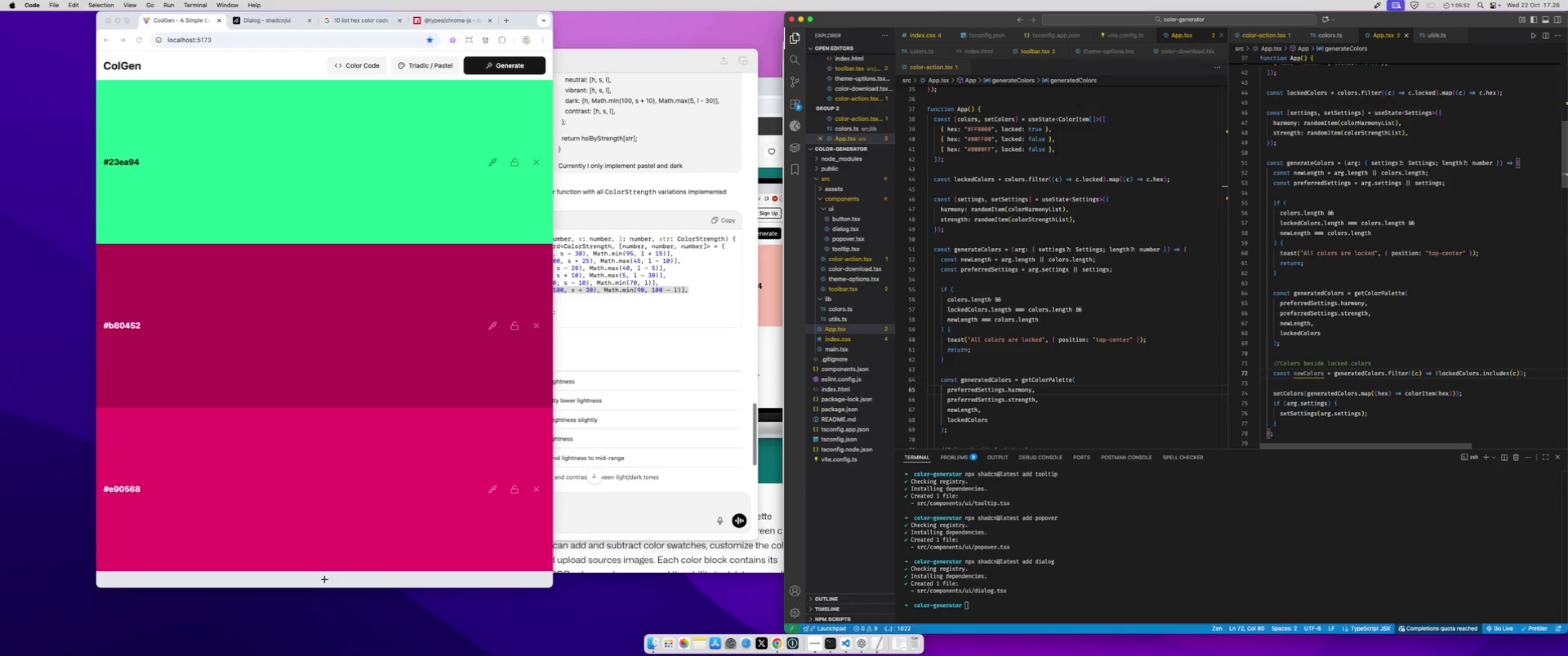 
key(Shift+ShiftRight)
 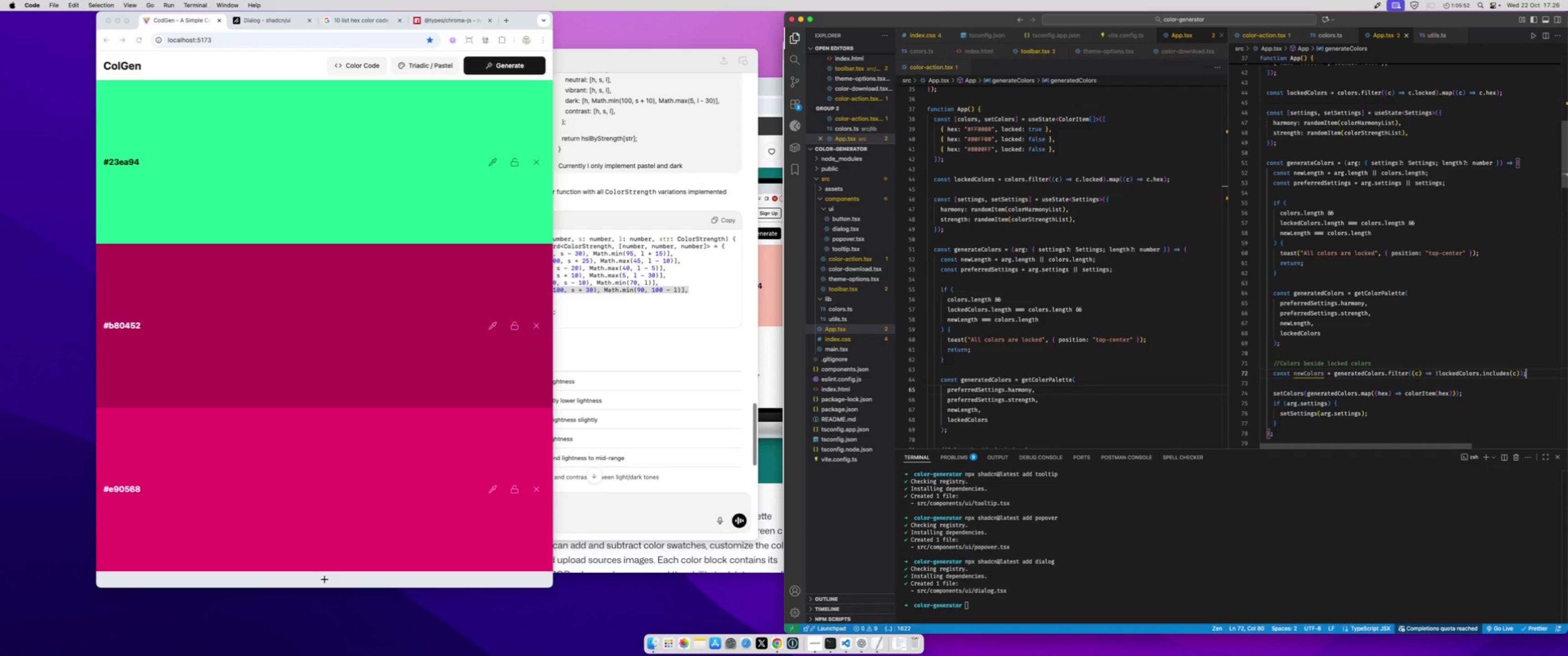 
key(Shift+ShiftRight)
 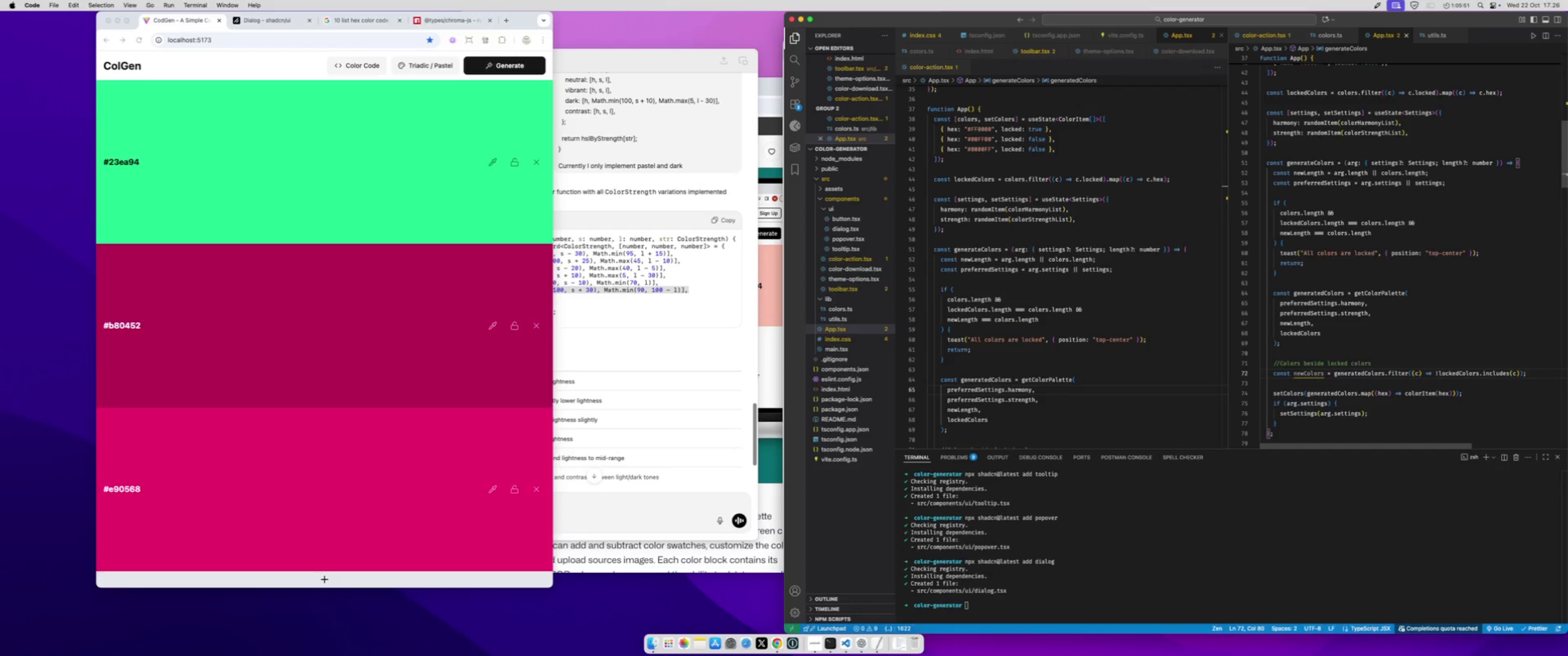 
key(Shift+ShiftRight)
 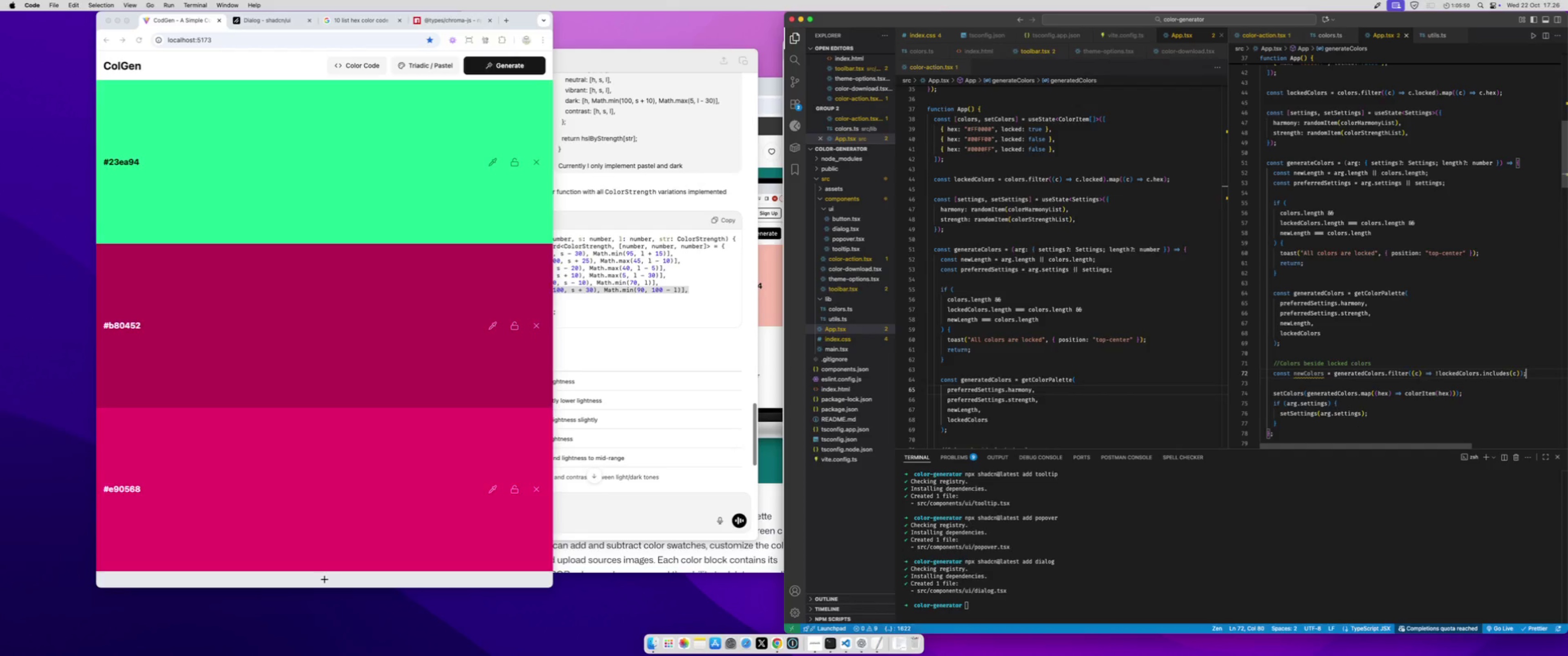 
key(Shift+ShiftRight)
 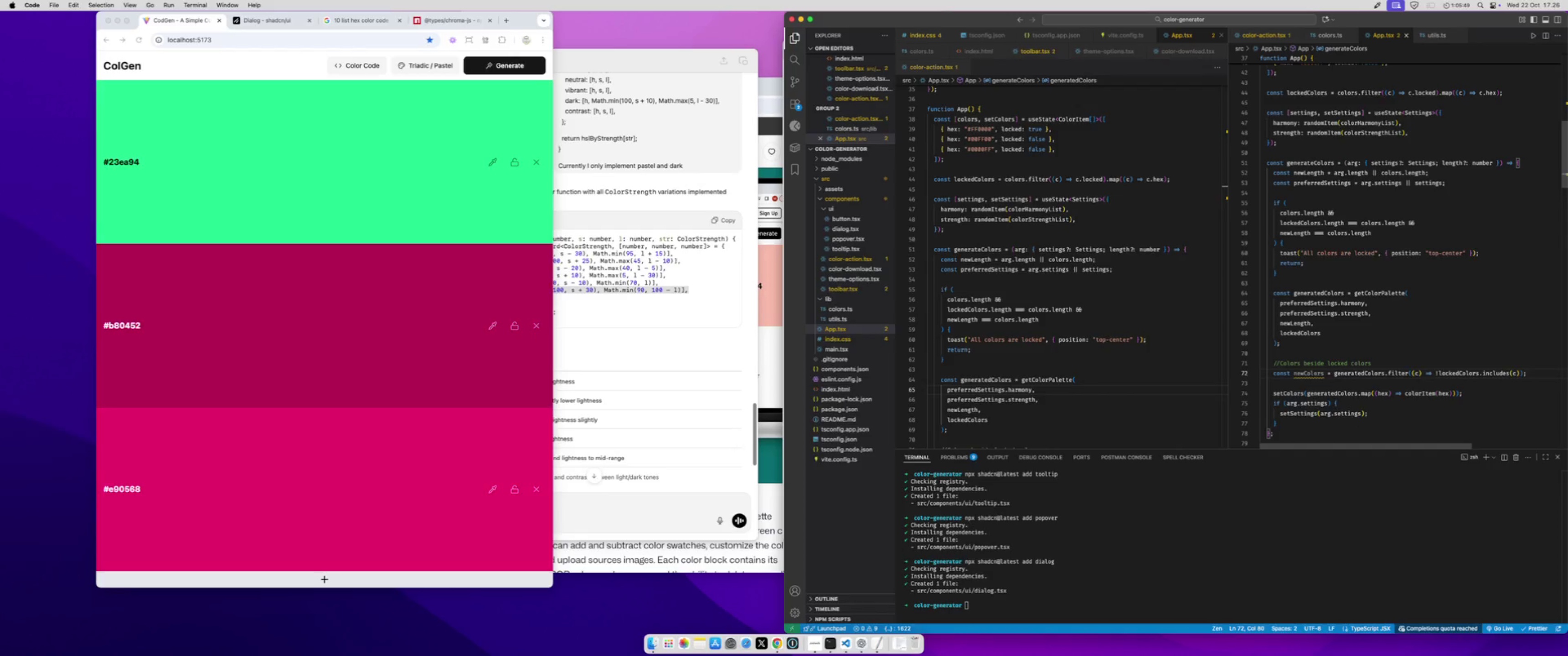 
key(Enter)
 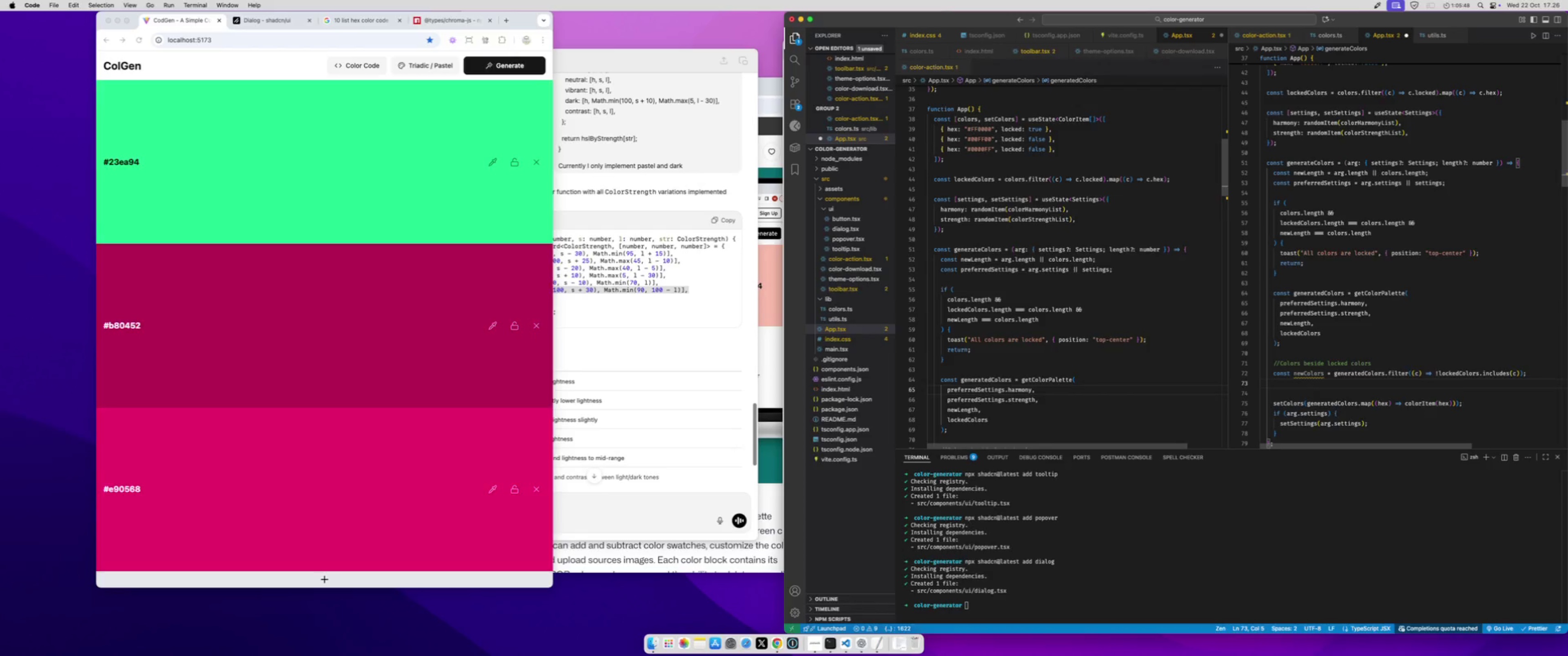 
key(Enter)
 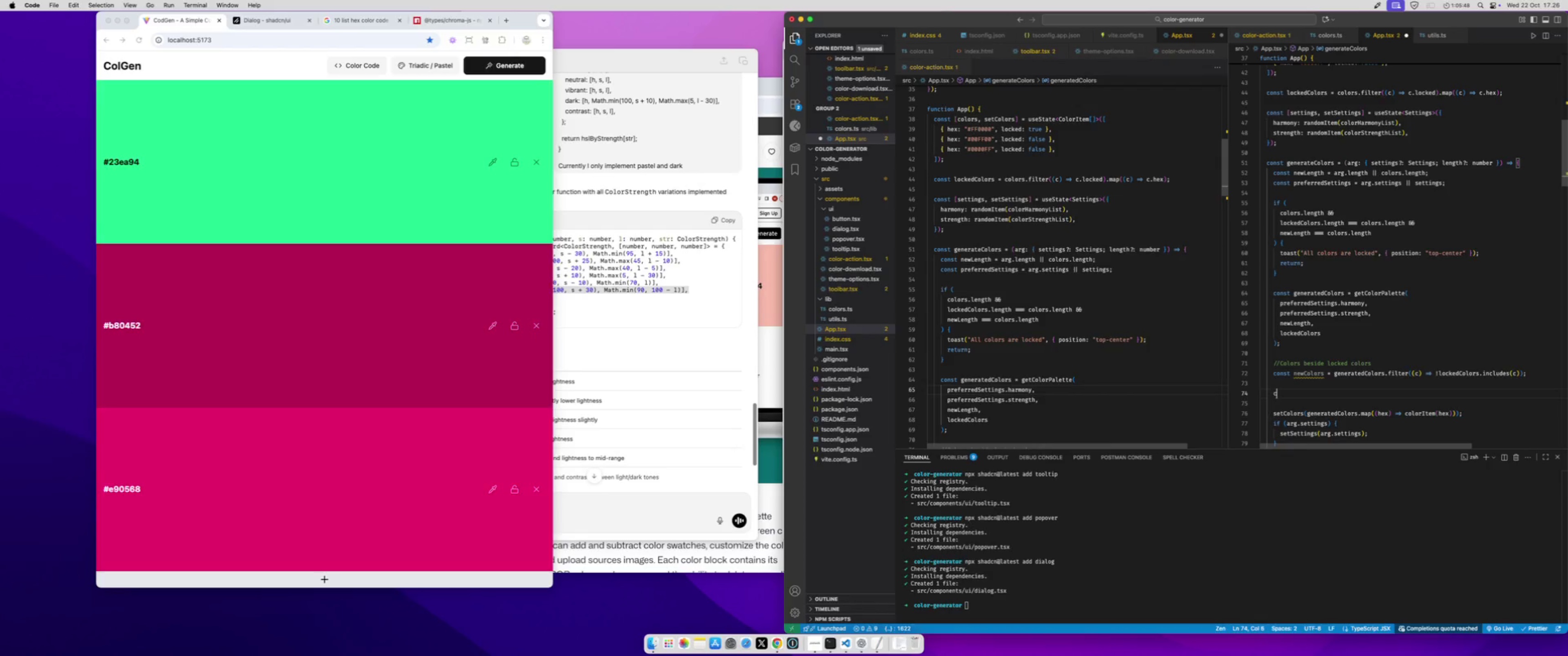 
type(const newColorS)
key(Backspace)
type(sState)
key(Backspace)
key(Backspace)
type(te = colors.le)
 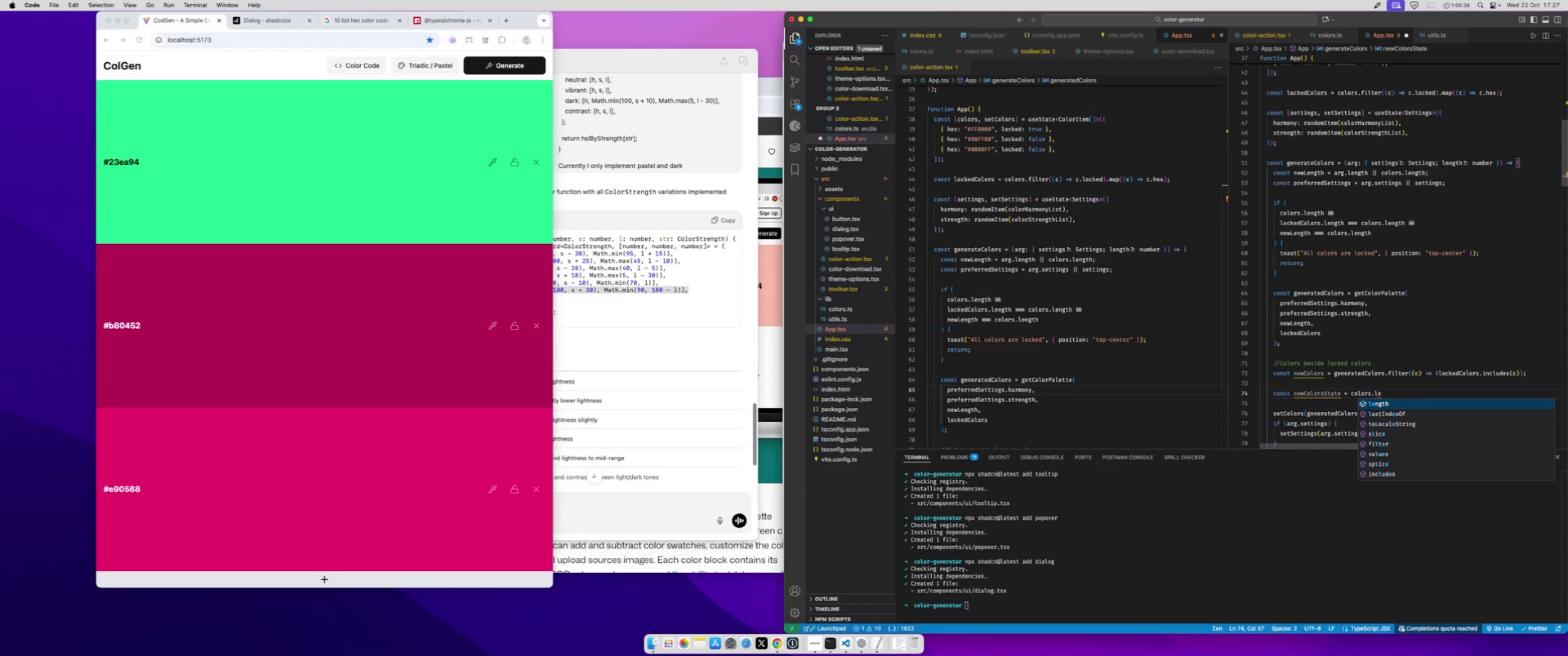 
key(Enter)
 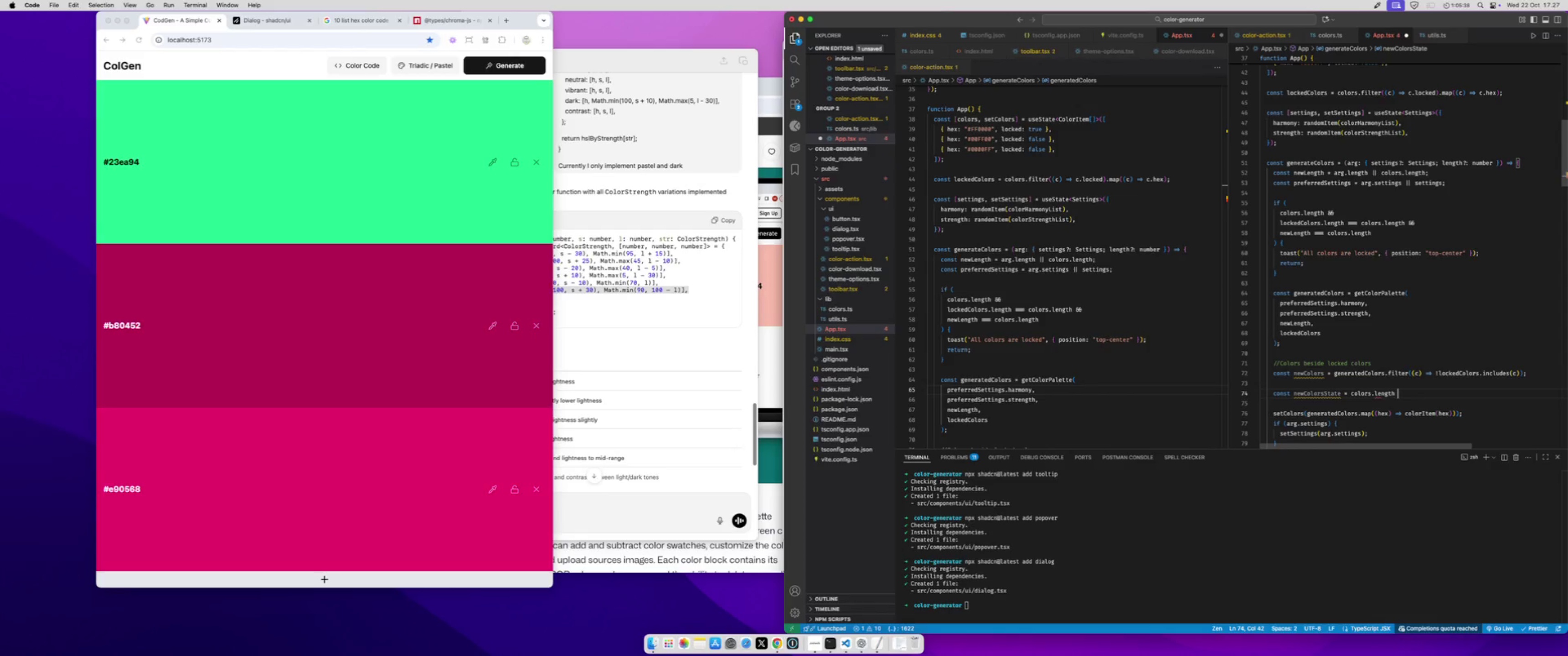 
type( ? colors.map())
 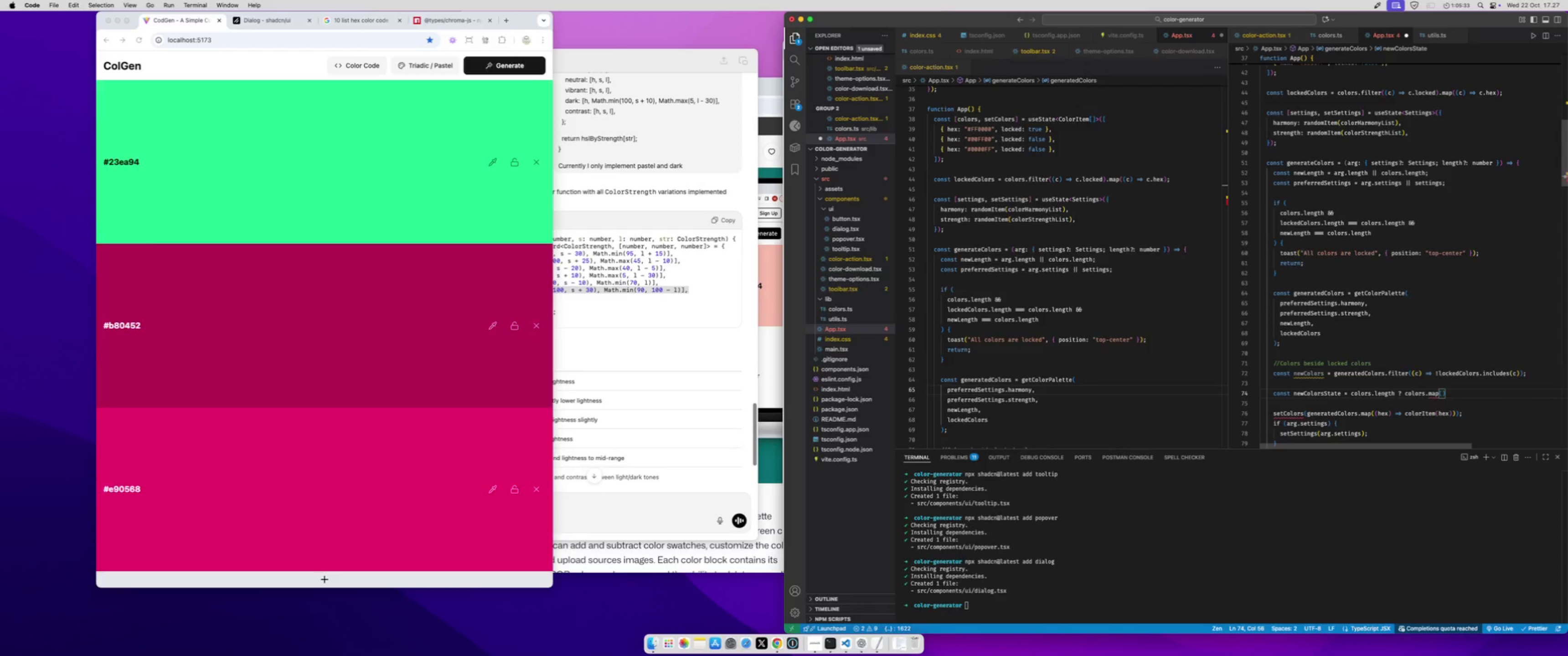 
key(ArrowLeft)
 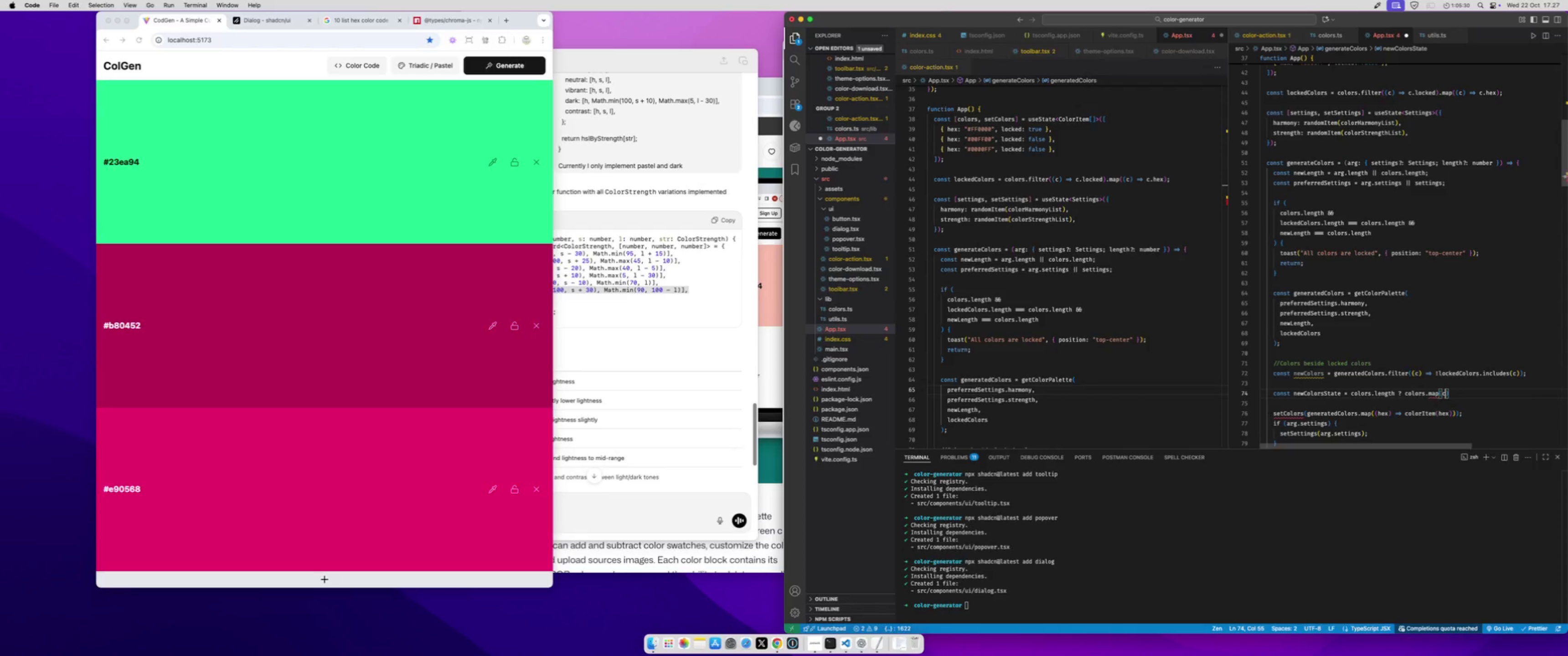 
type(c => c.lo)
 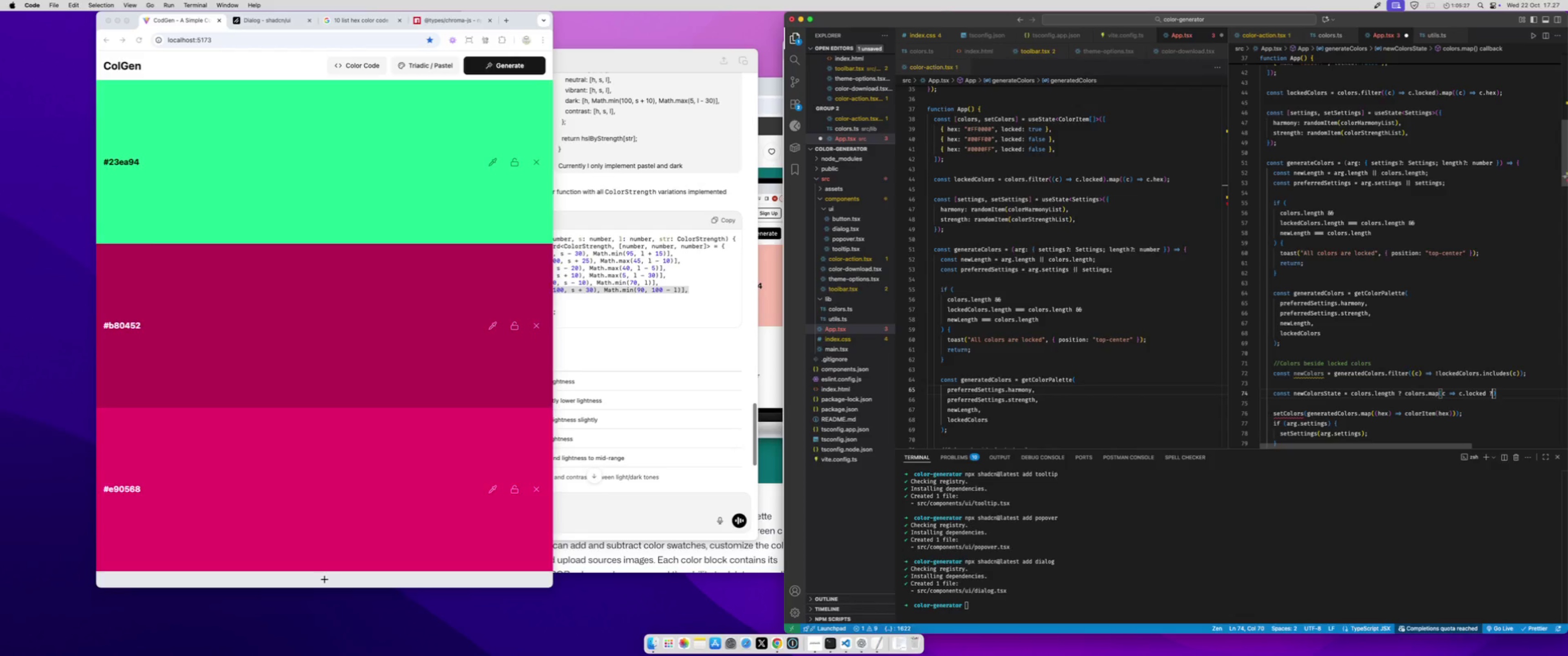 
 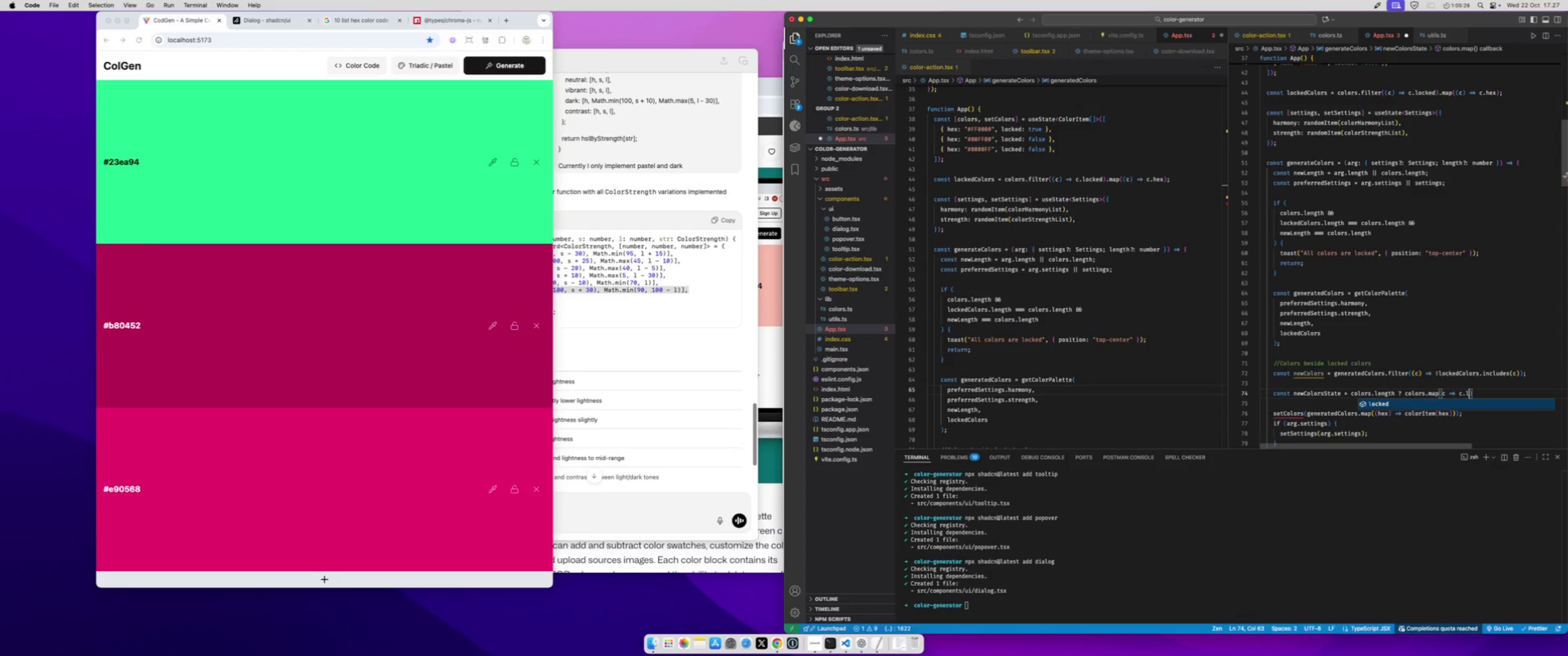 
key(Enter)
 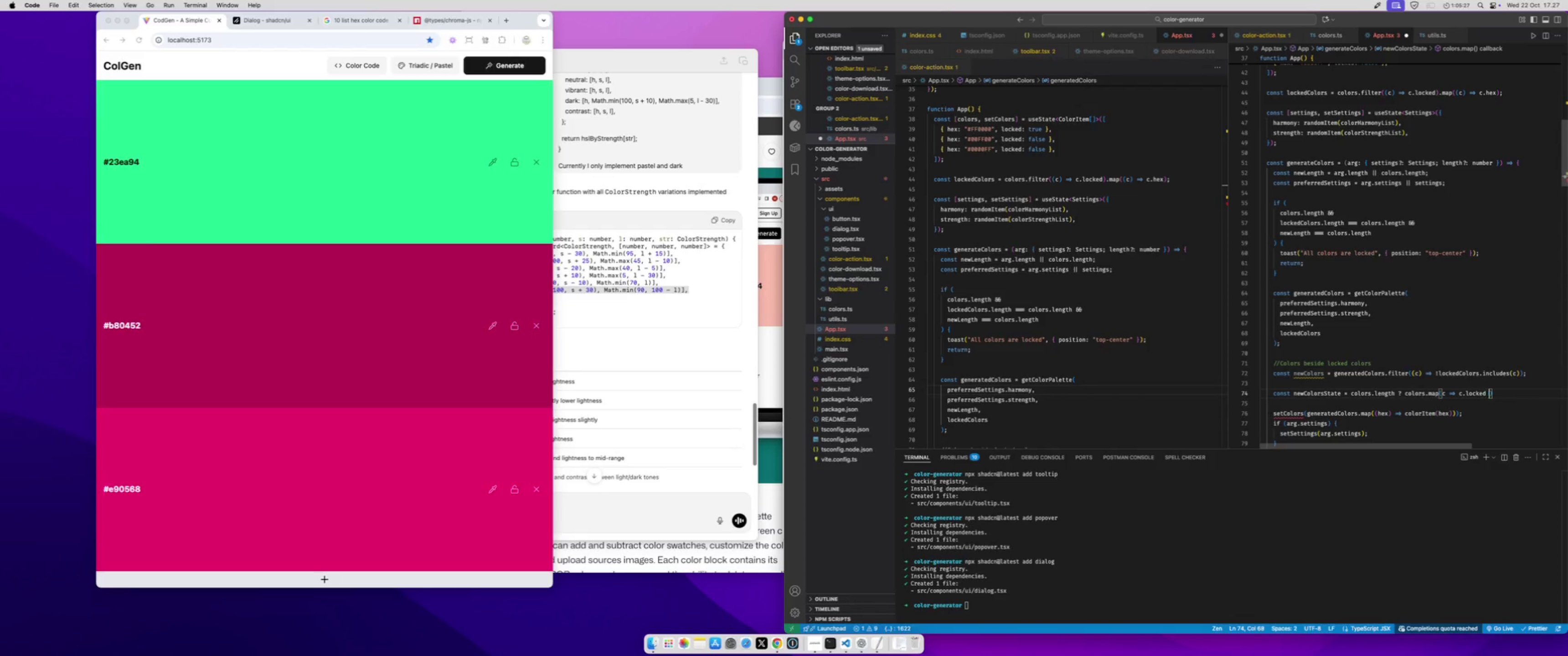 
type( ? 'c)
key(Backspace)
key(Backspace)
type(c : colorI)
 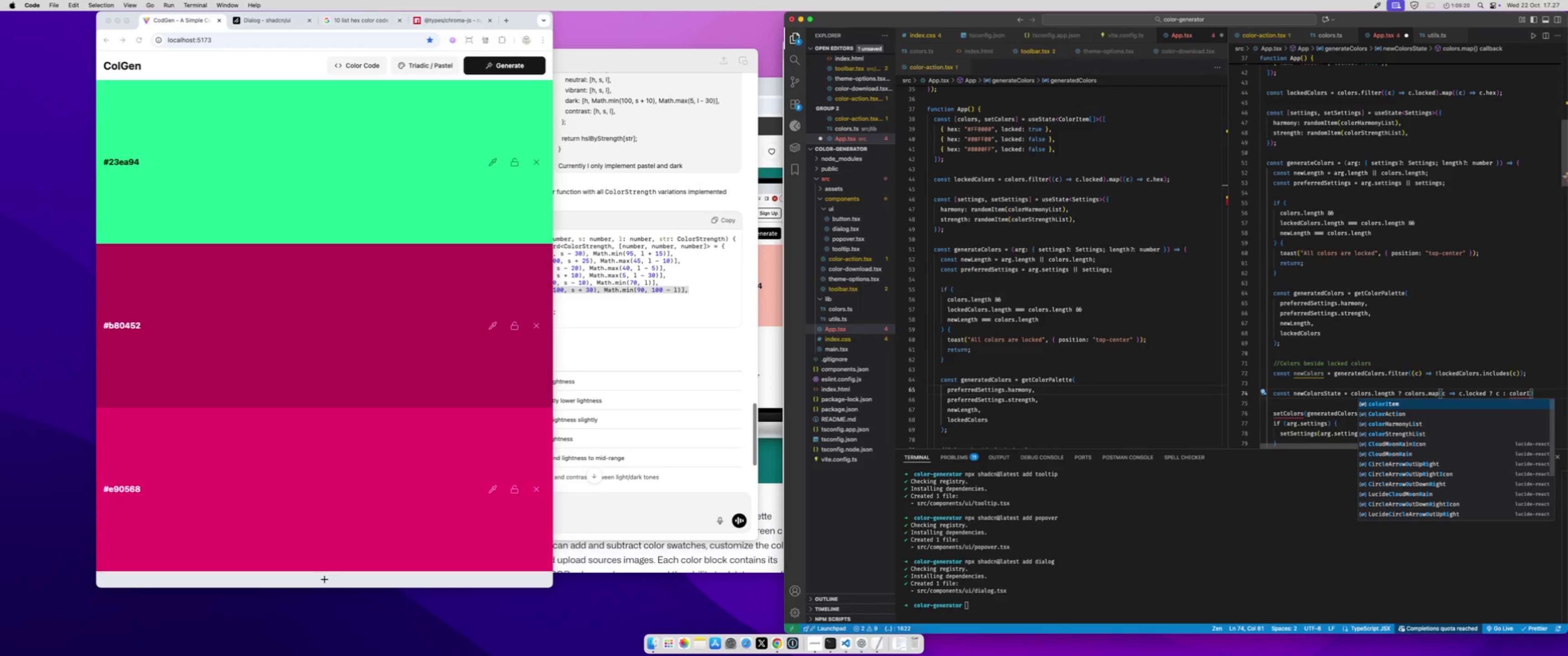 
key(Enter)
 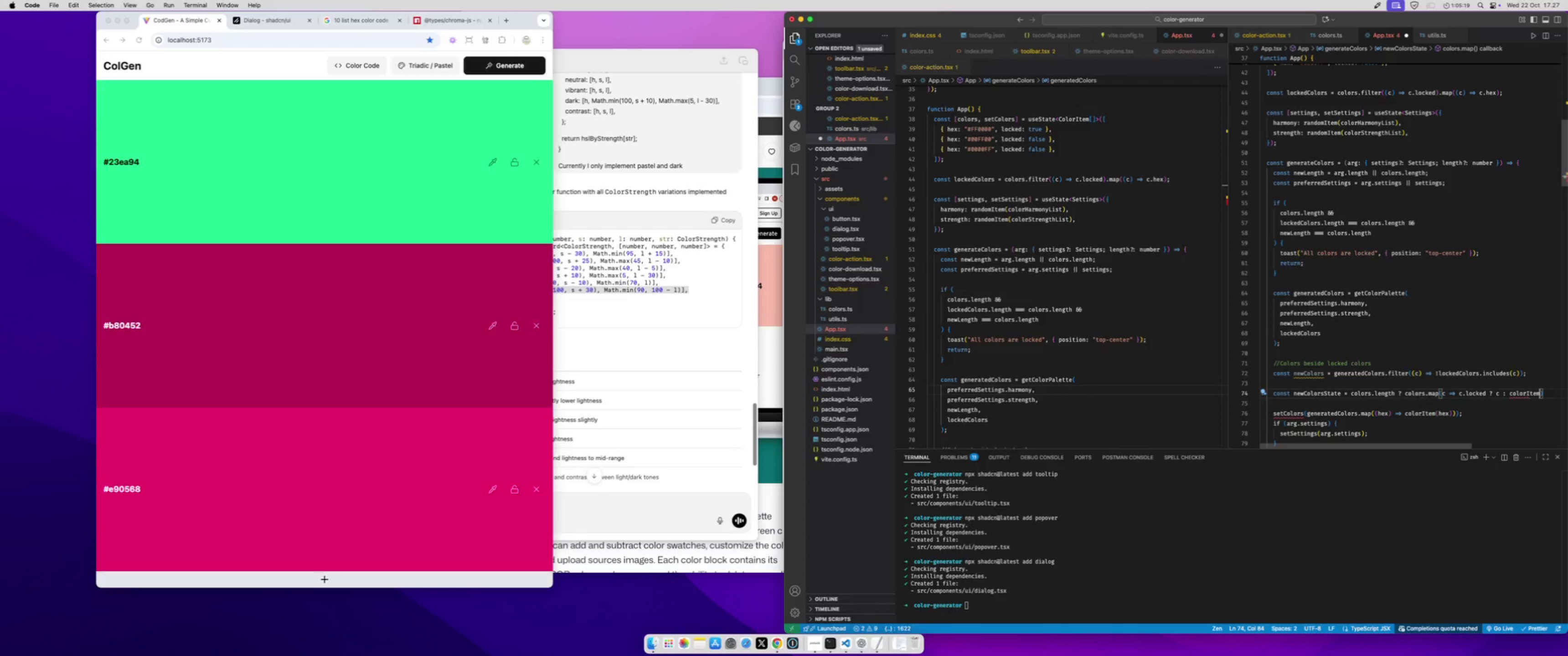 
type(())
 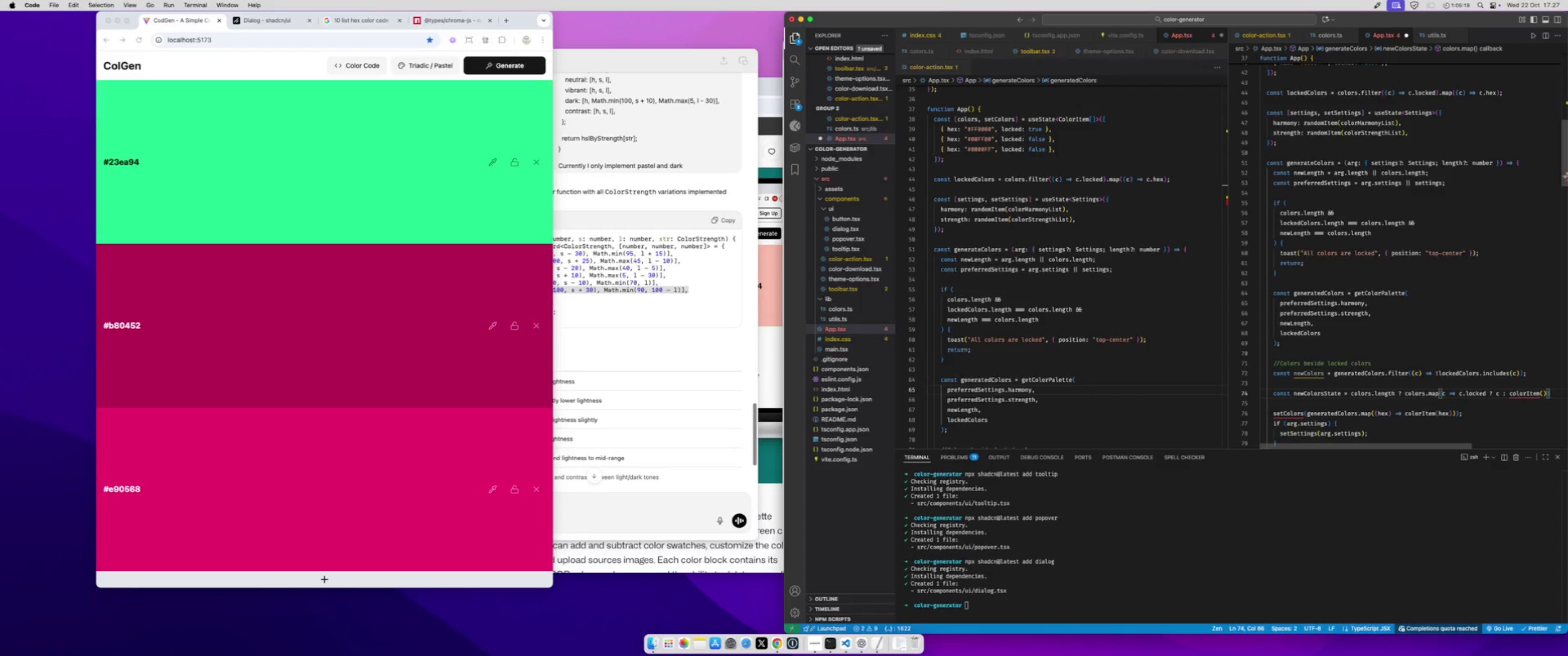 
key(ArrowLeft)
 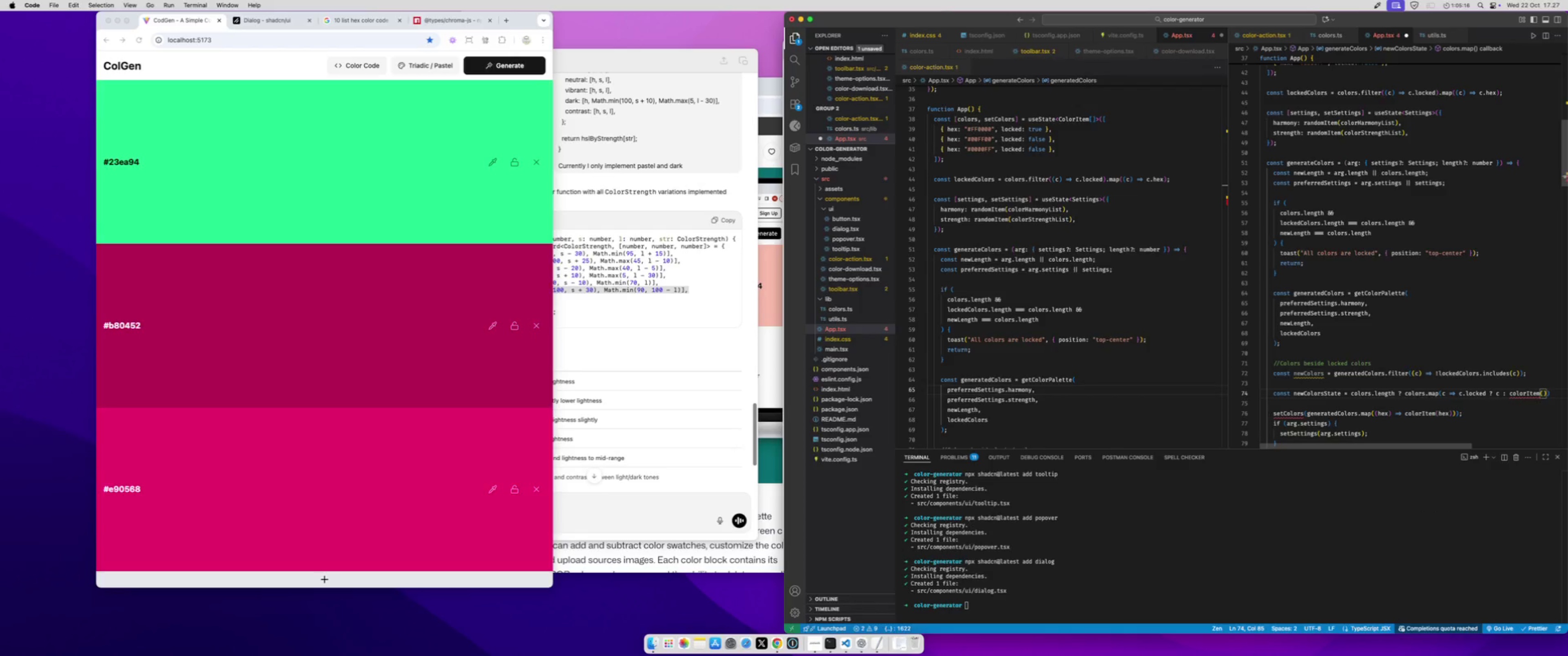 
type(newCol)
 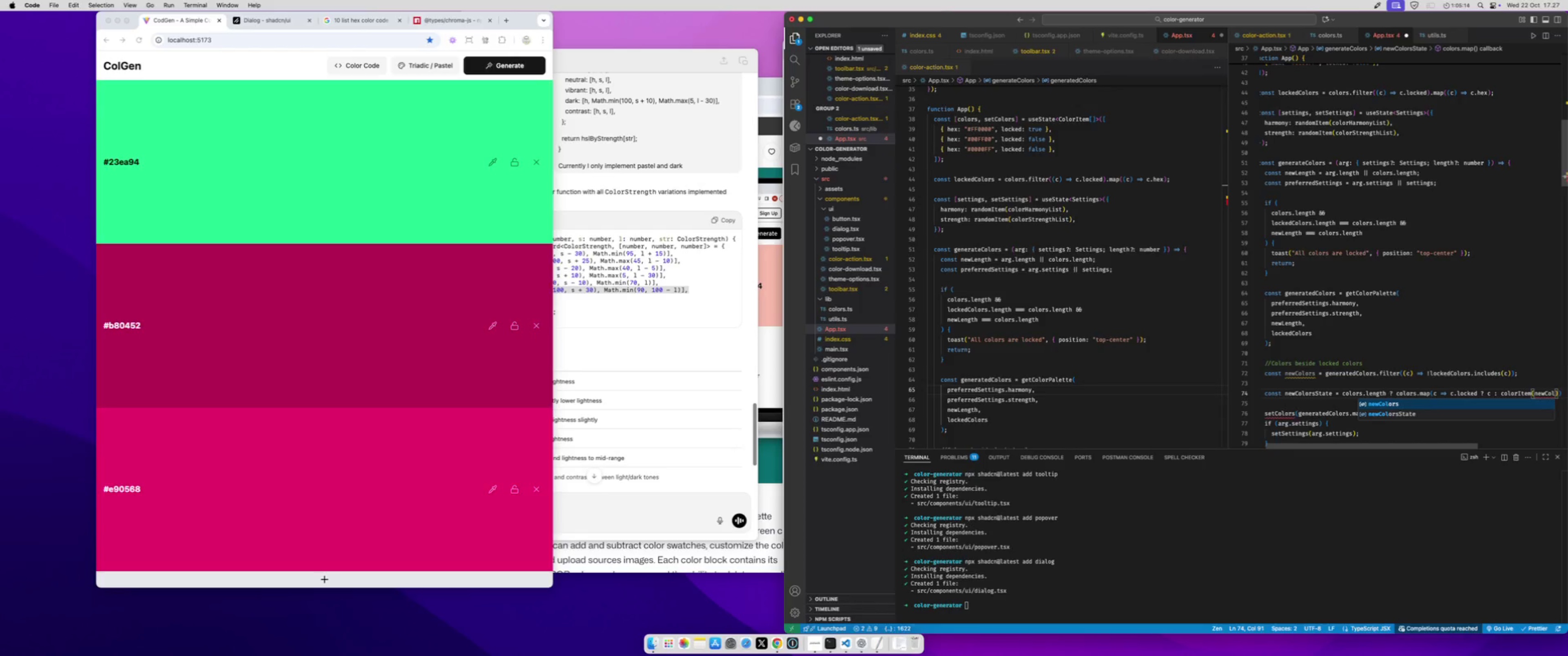 
key(Enter)
 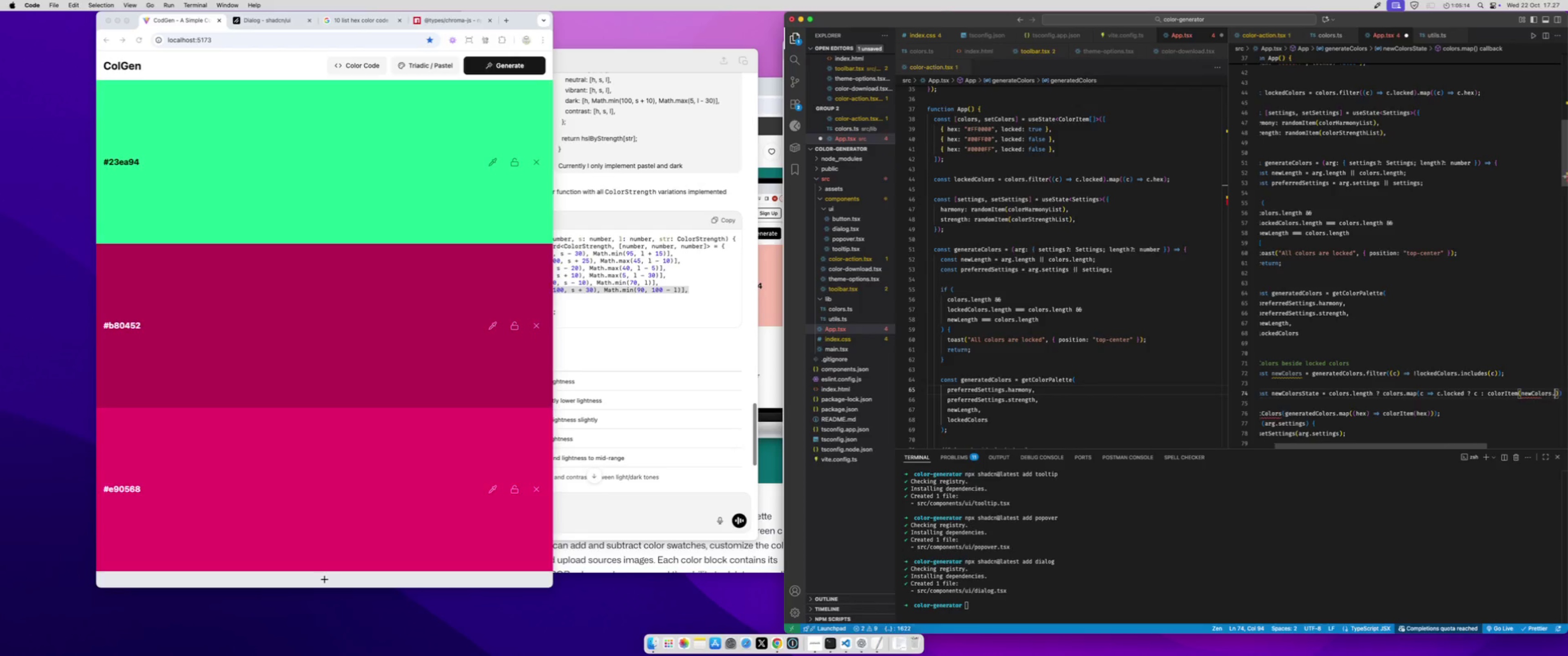 
key(Period)
 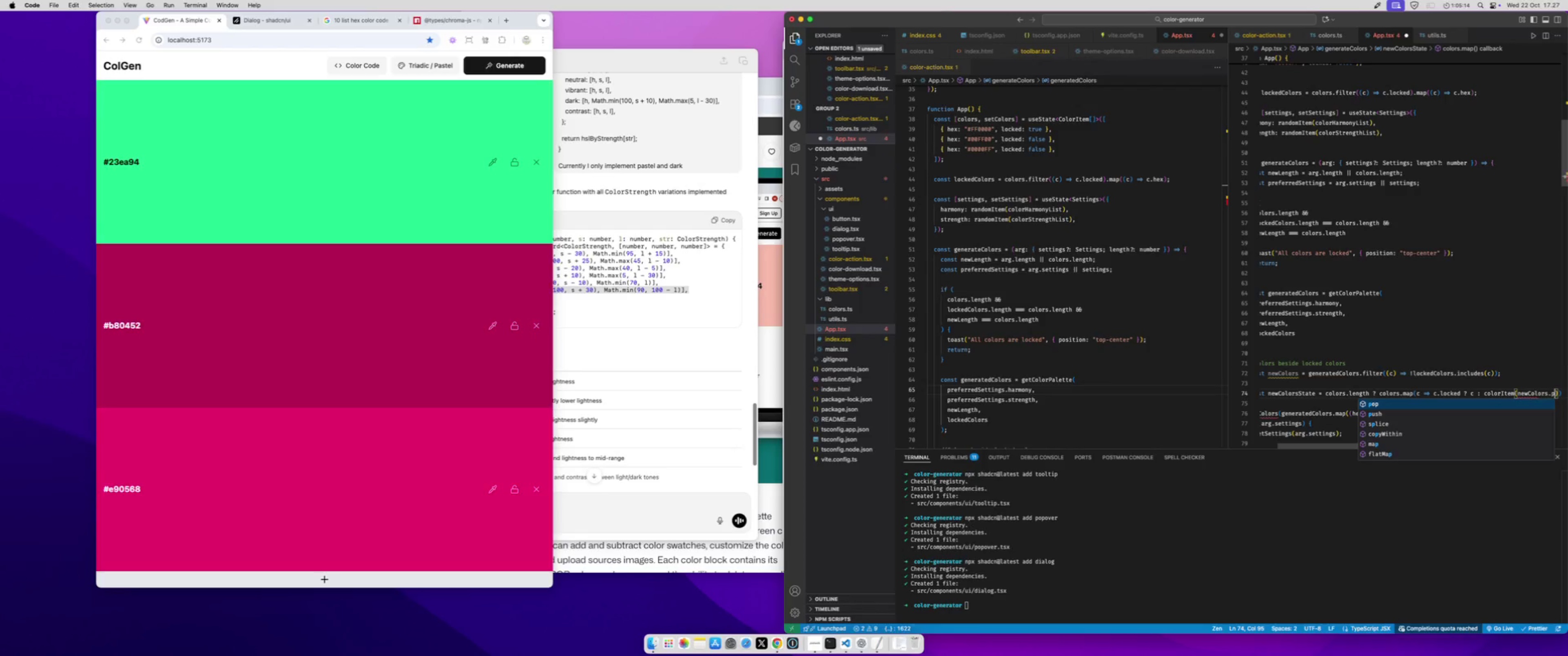 
key(P)
 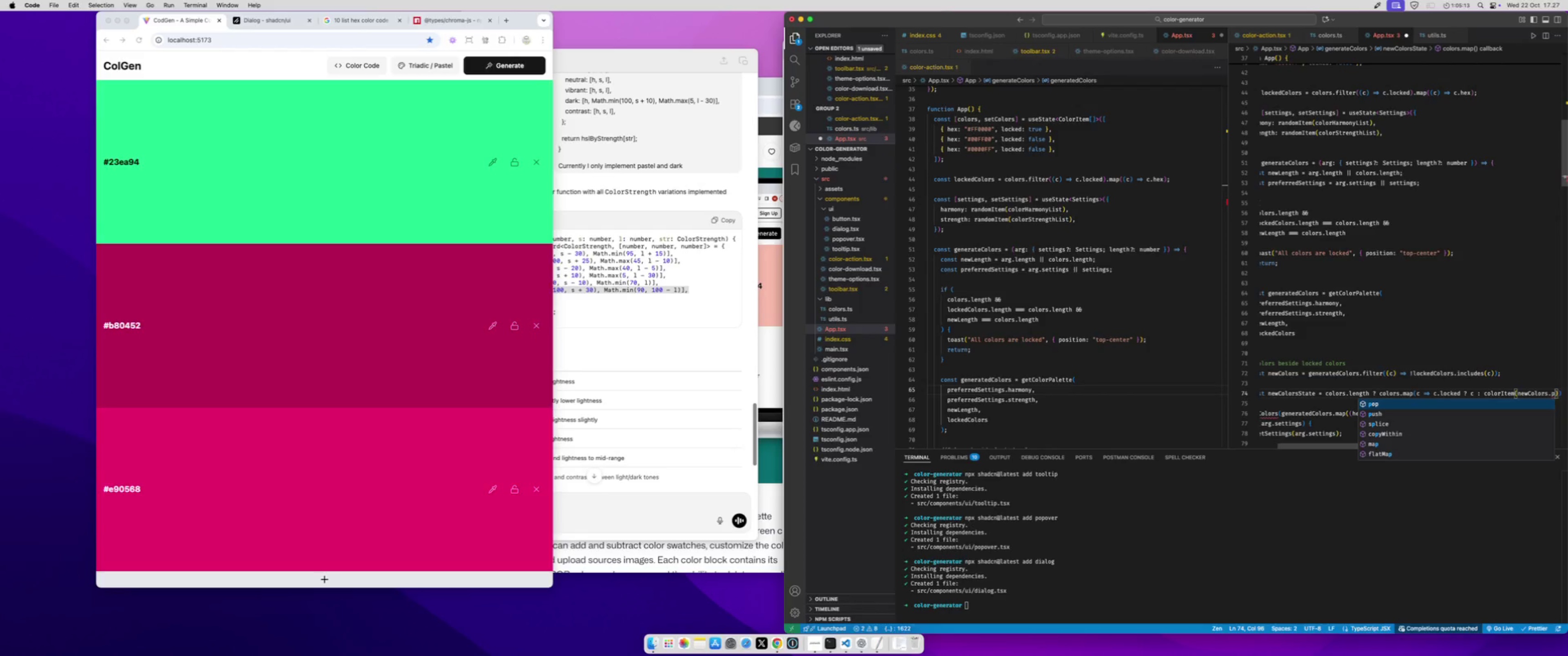 
key(Enter)
 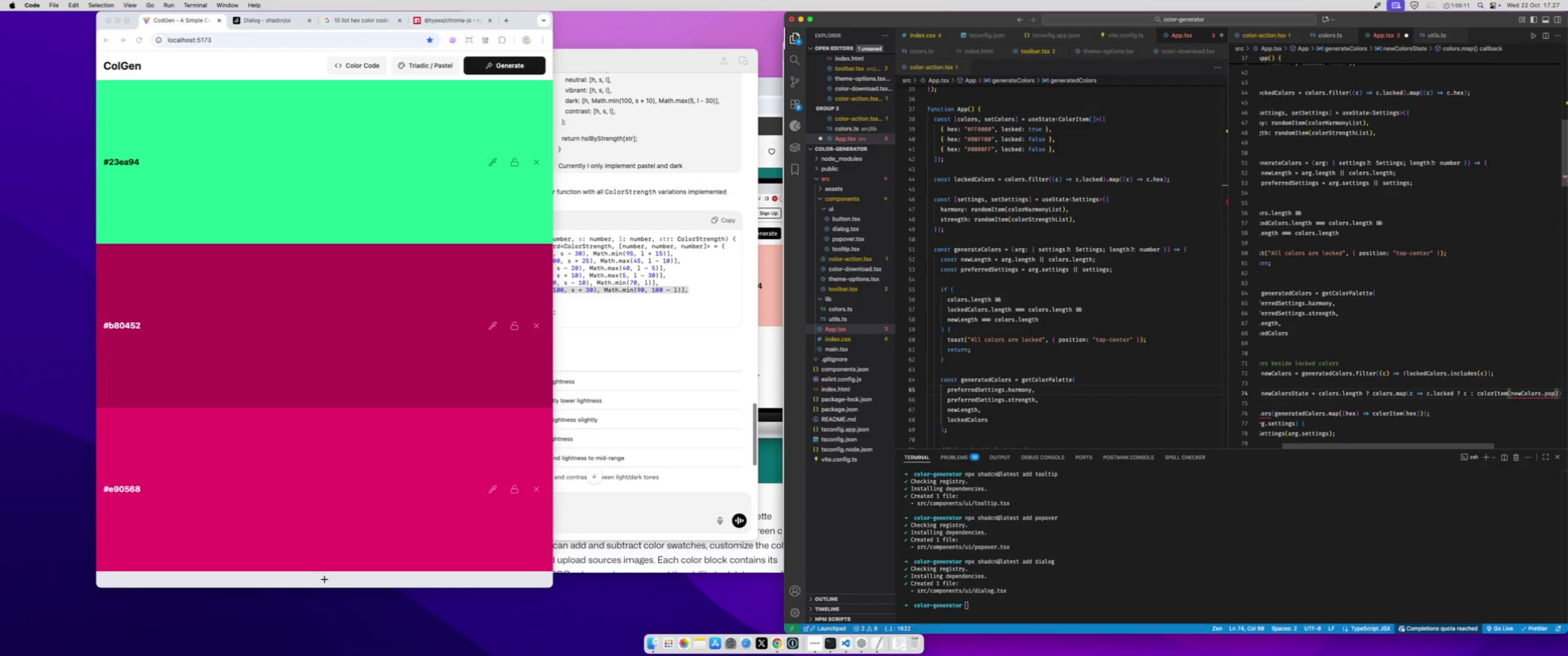 
type(() as string)
 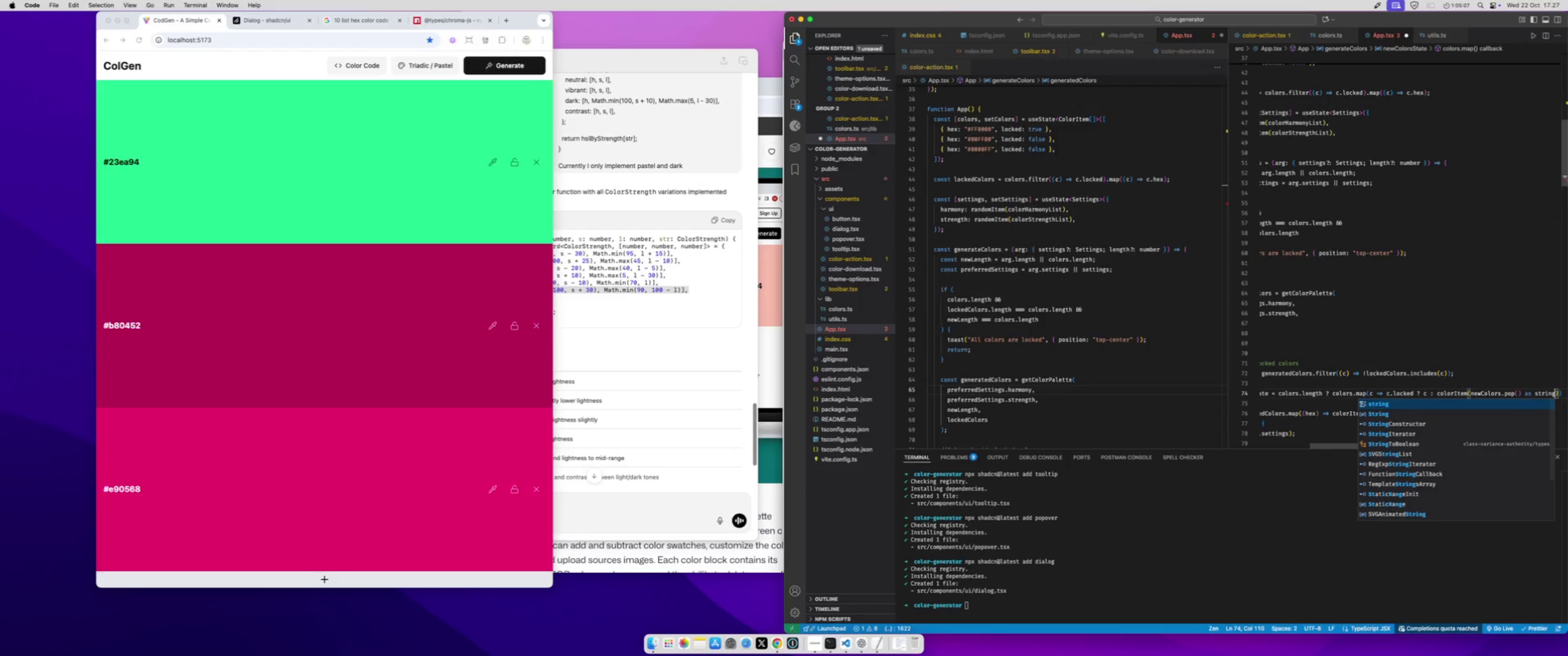 
key(ArrowRight)
 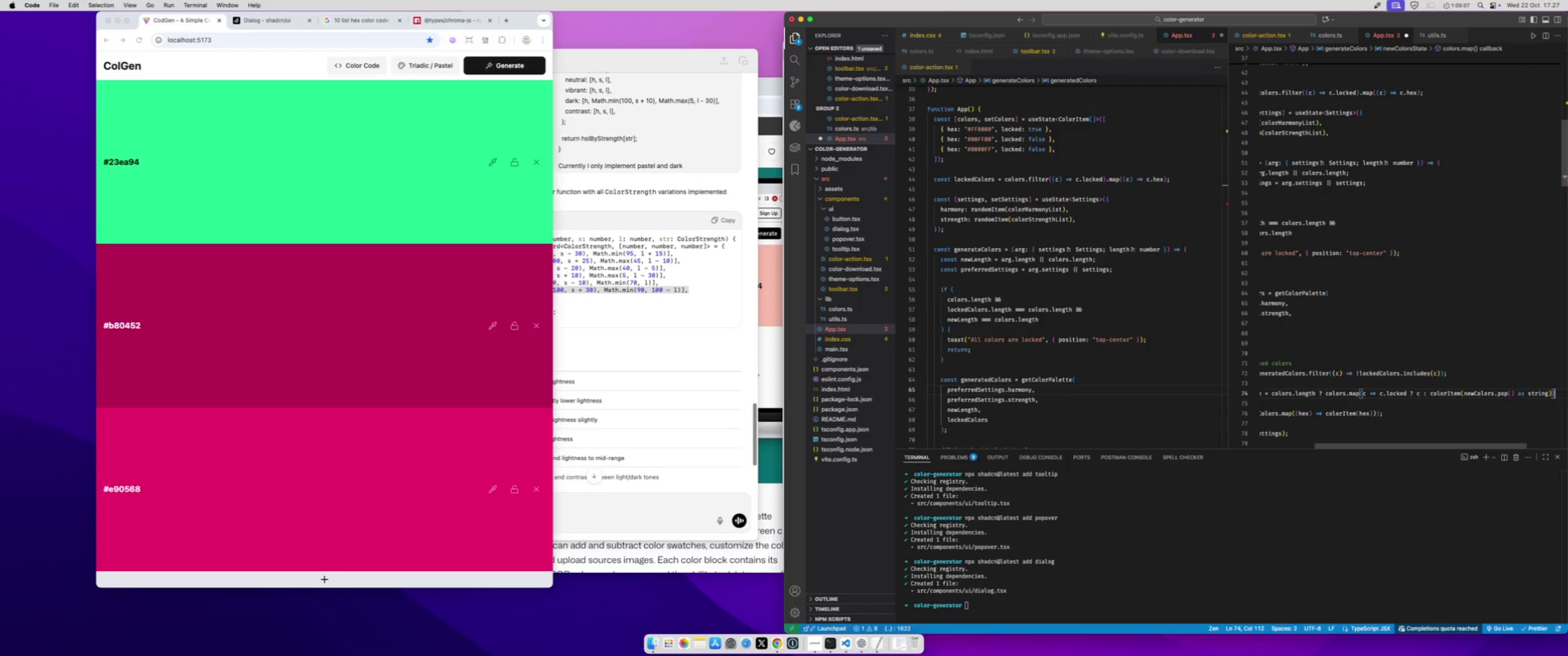 
key(ArrowRight)
 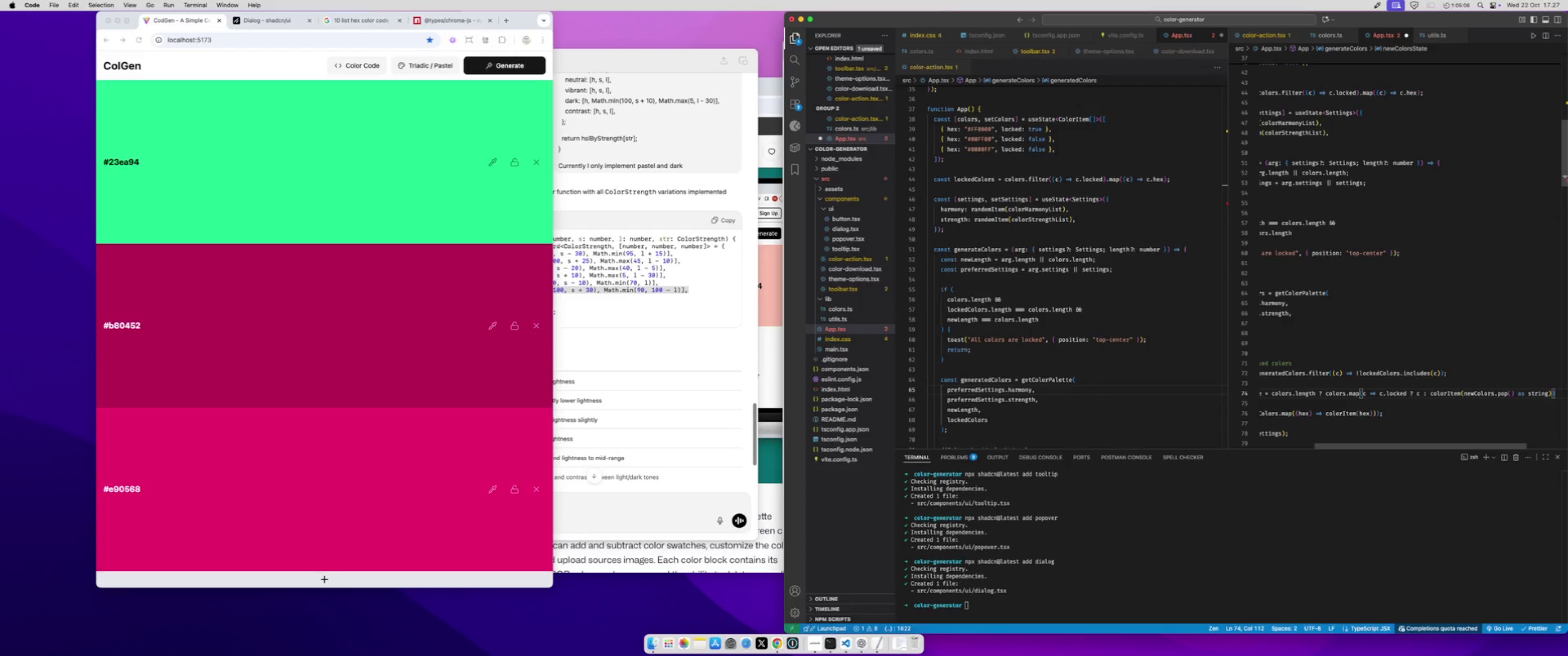 
hold_key(key=ShiftLeft, duration=0.42)
 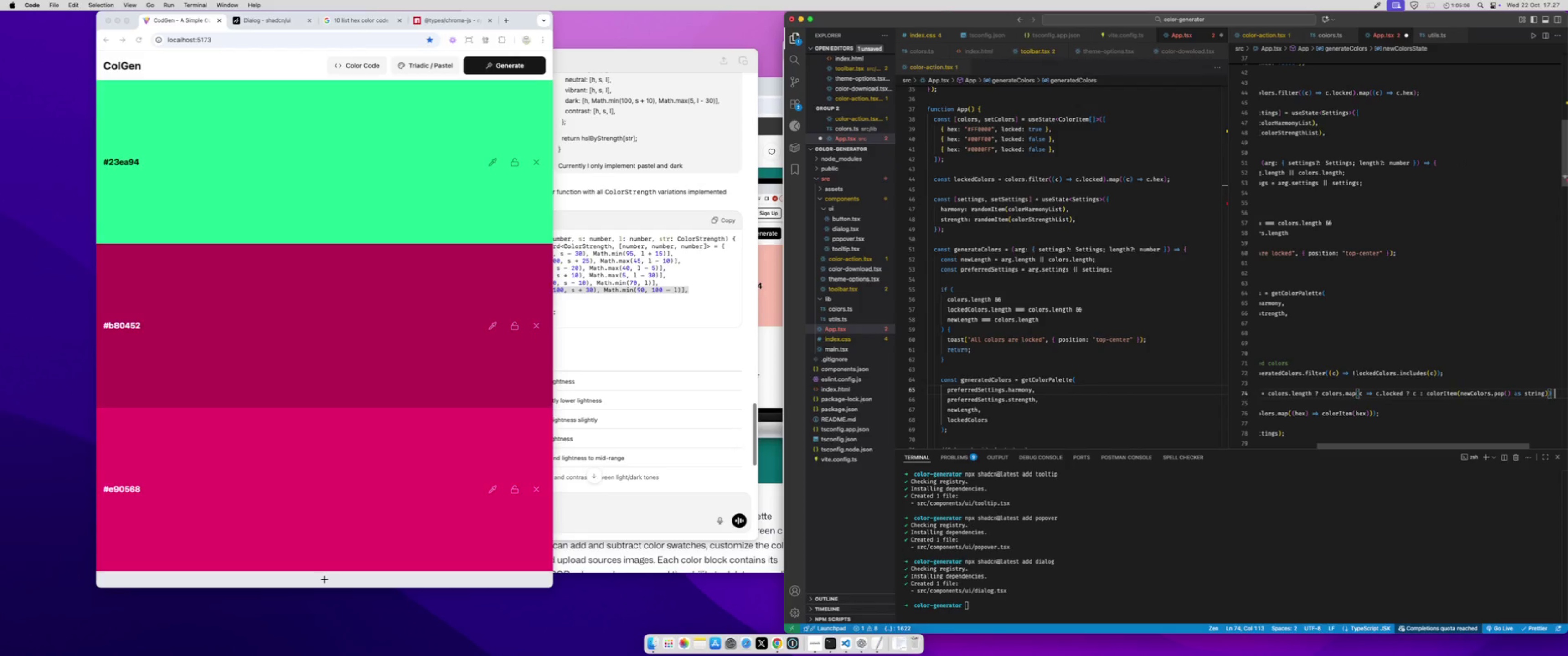 
type( : generated)
 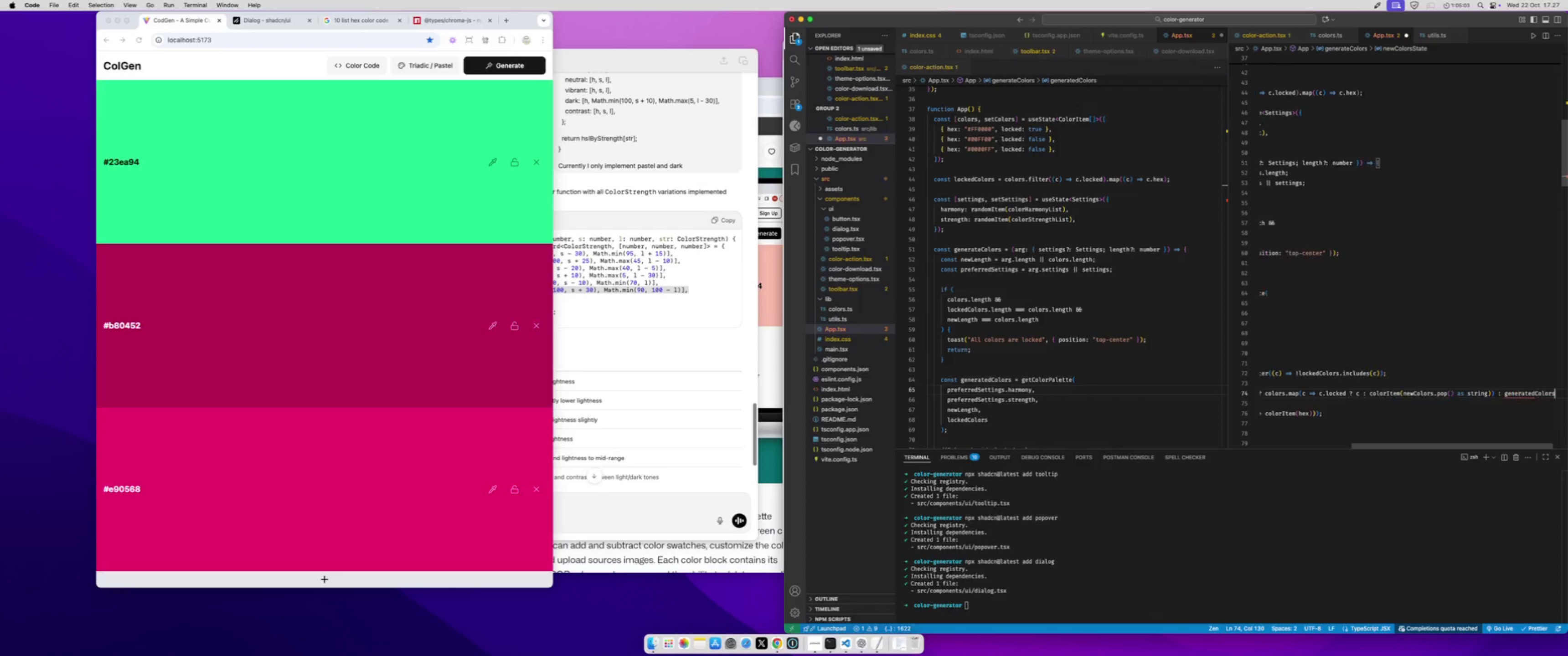 
 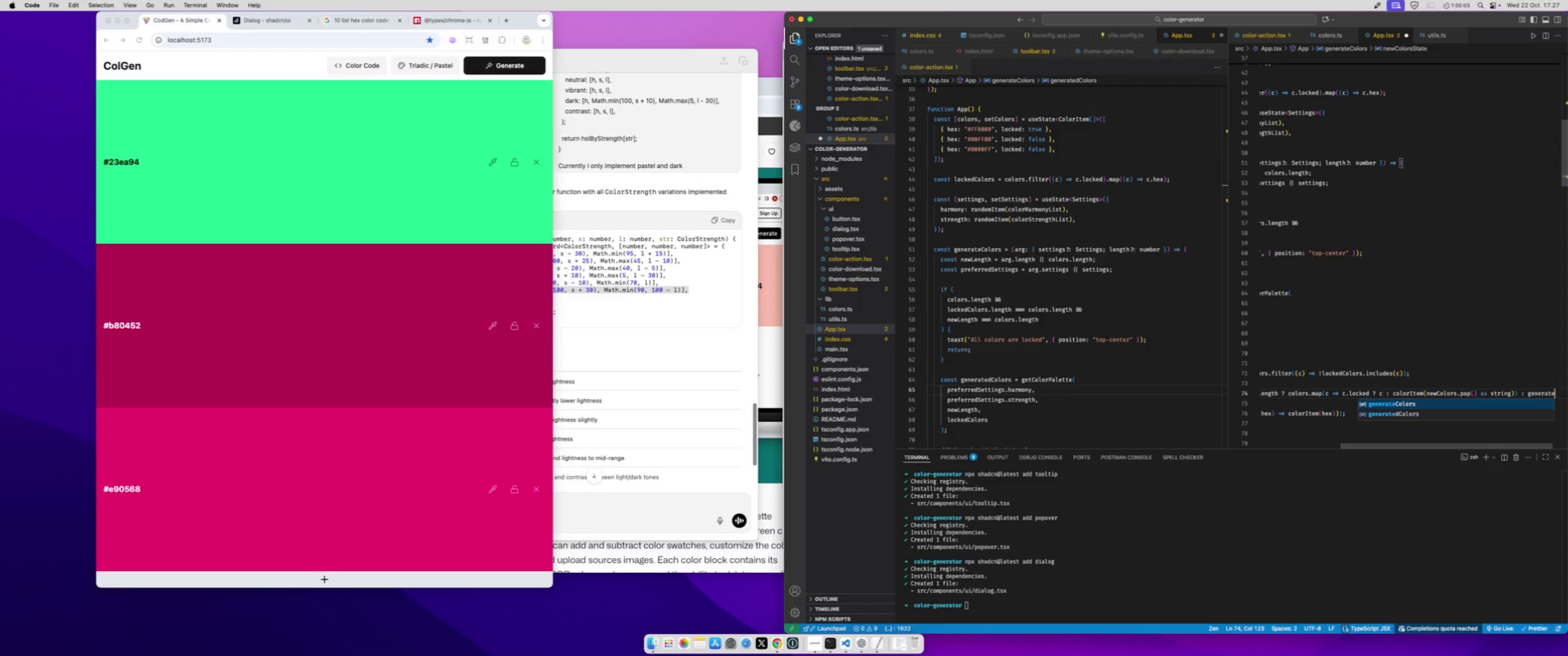 
key(Enter)
 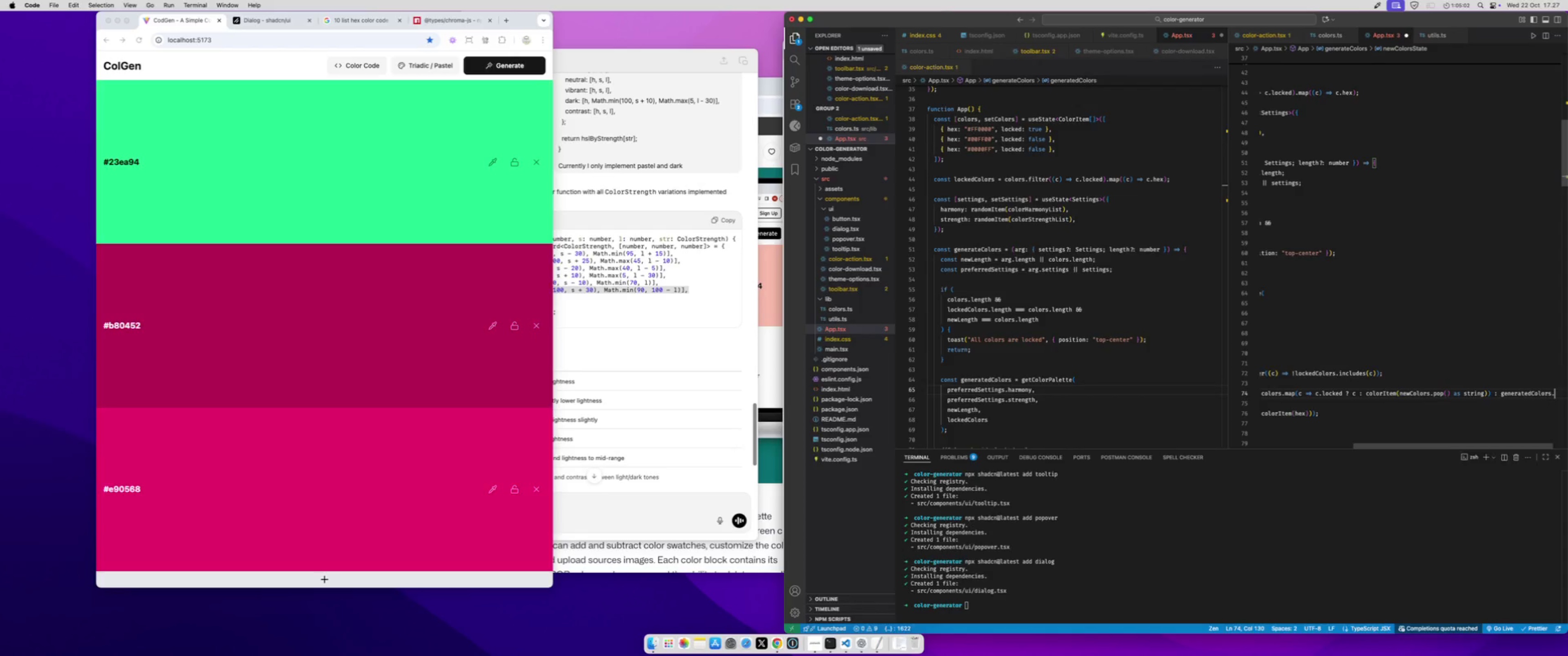 
type(.map()
 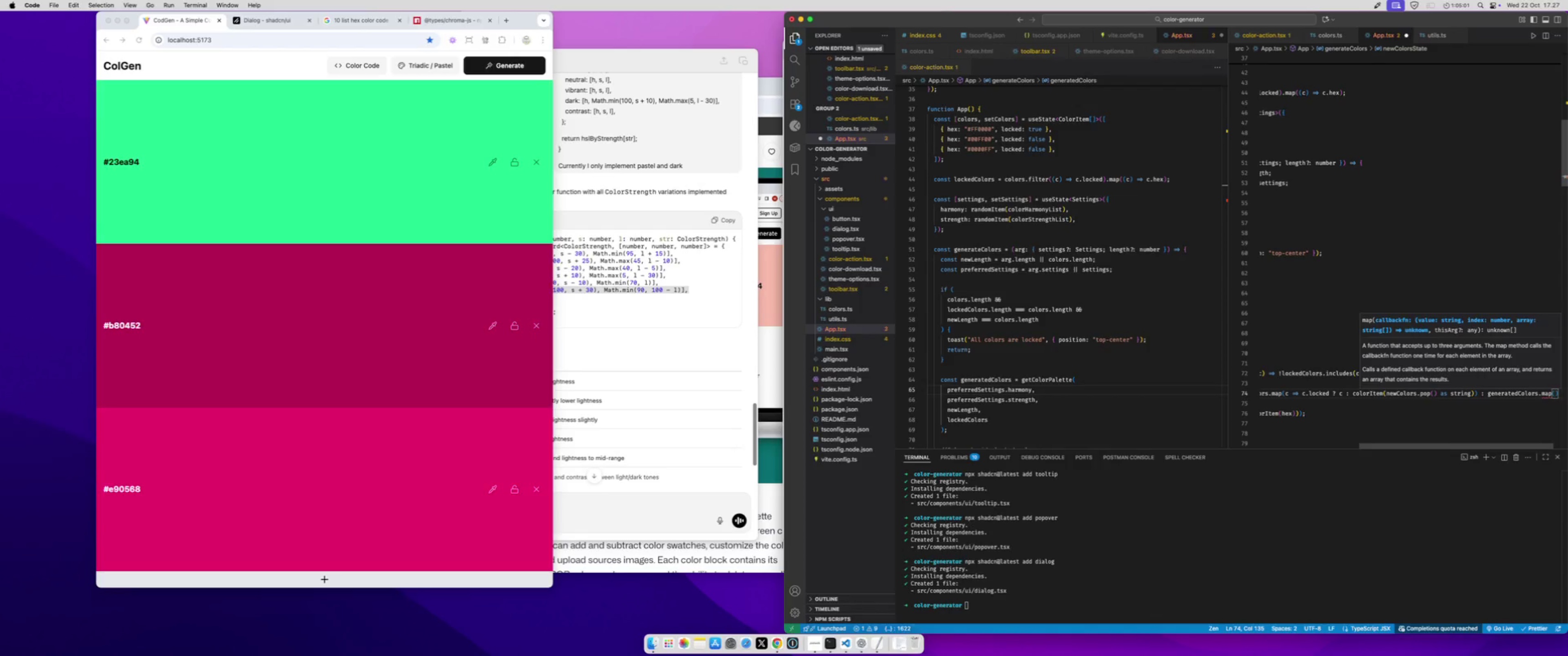 
type((c,index)
 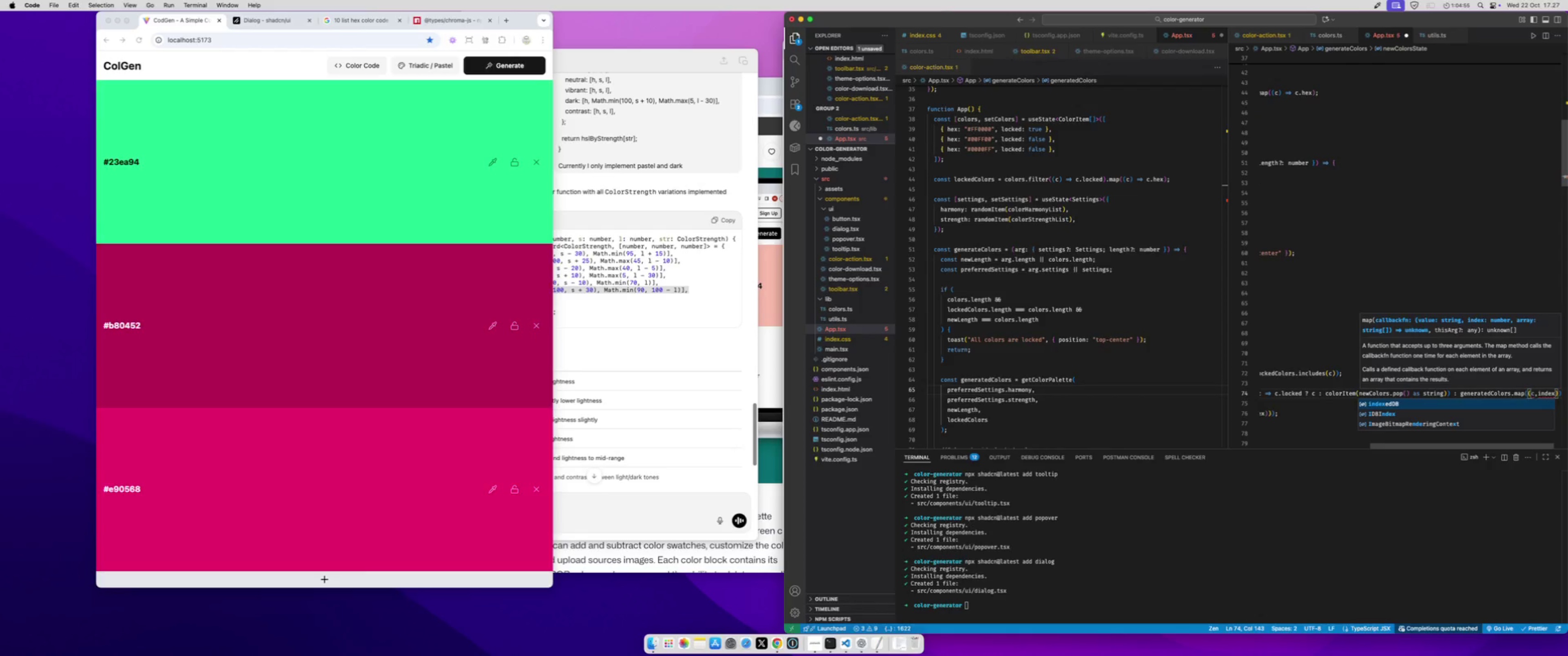 
key(ArrowRight)
 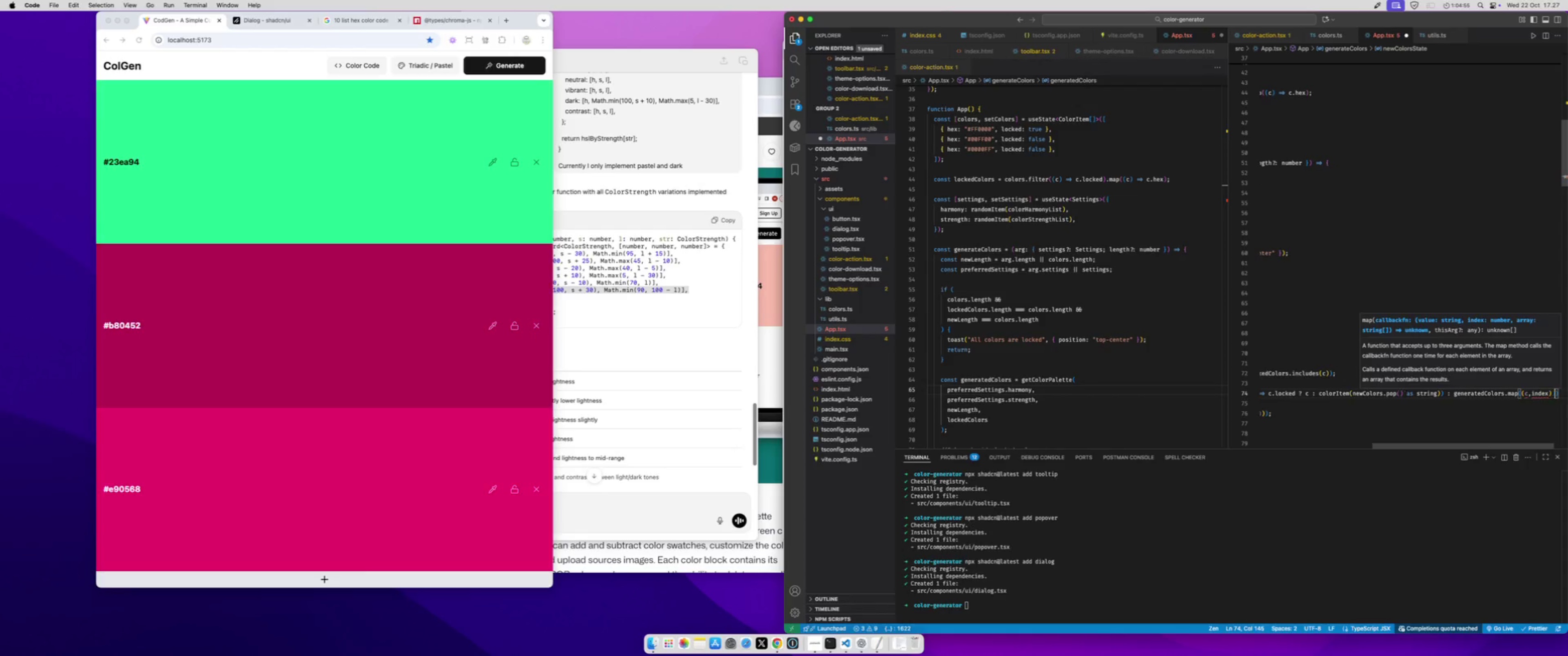 
key(Space)
 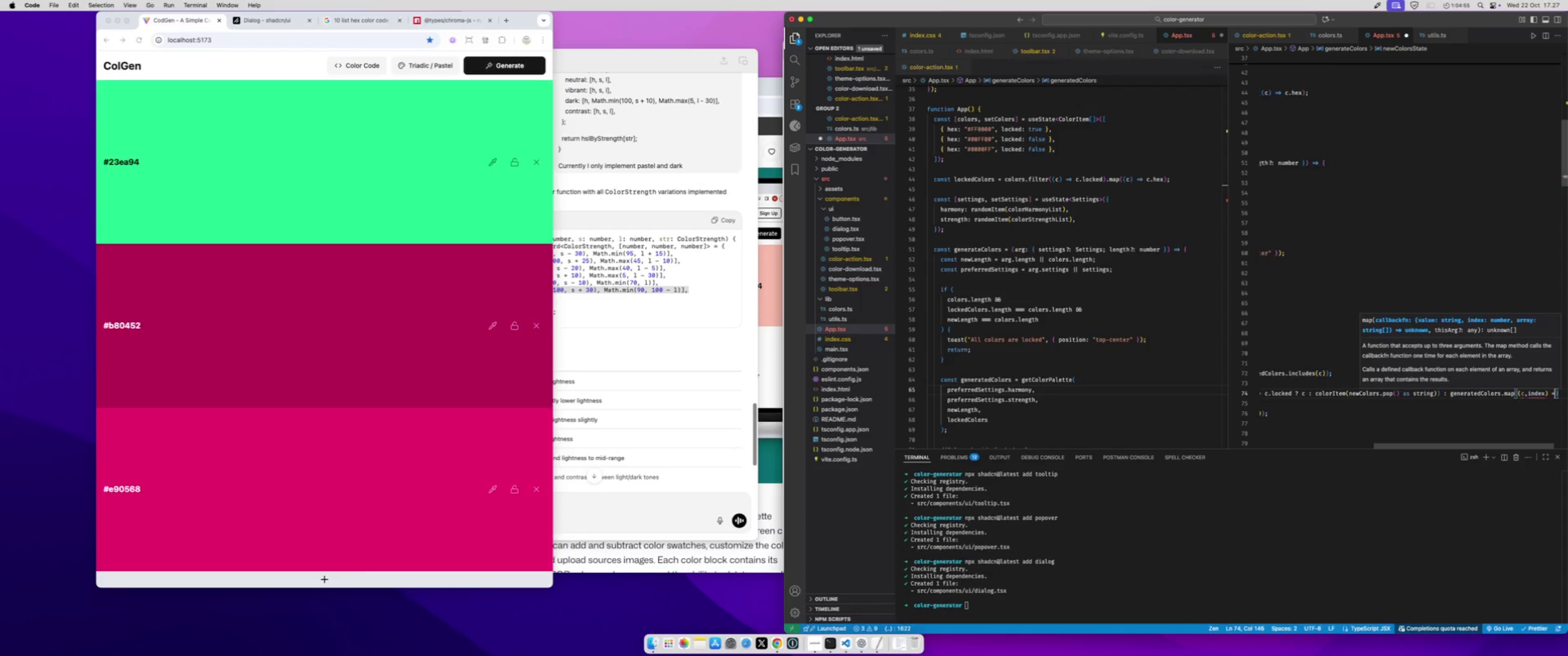 
key(Equal)
 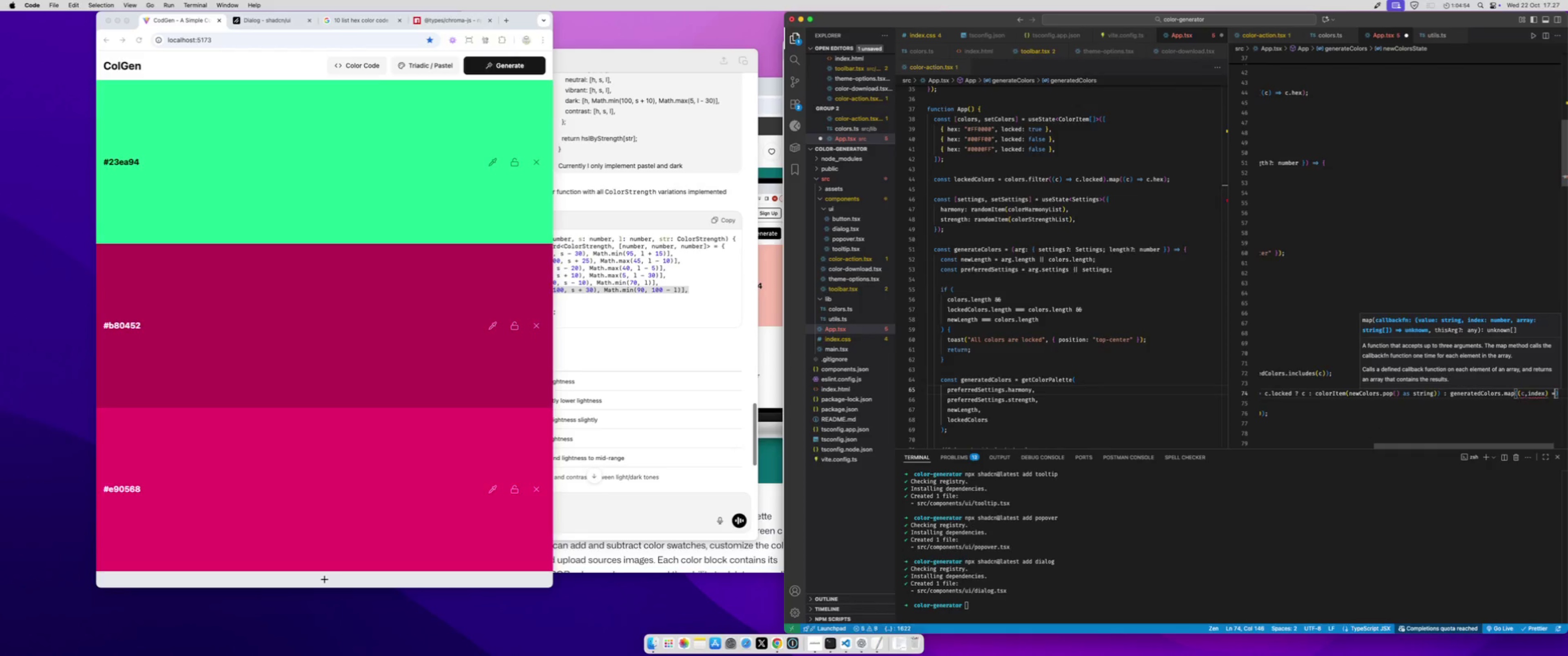 
key(Shift+Period)
 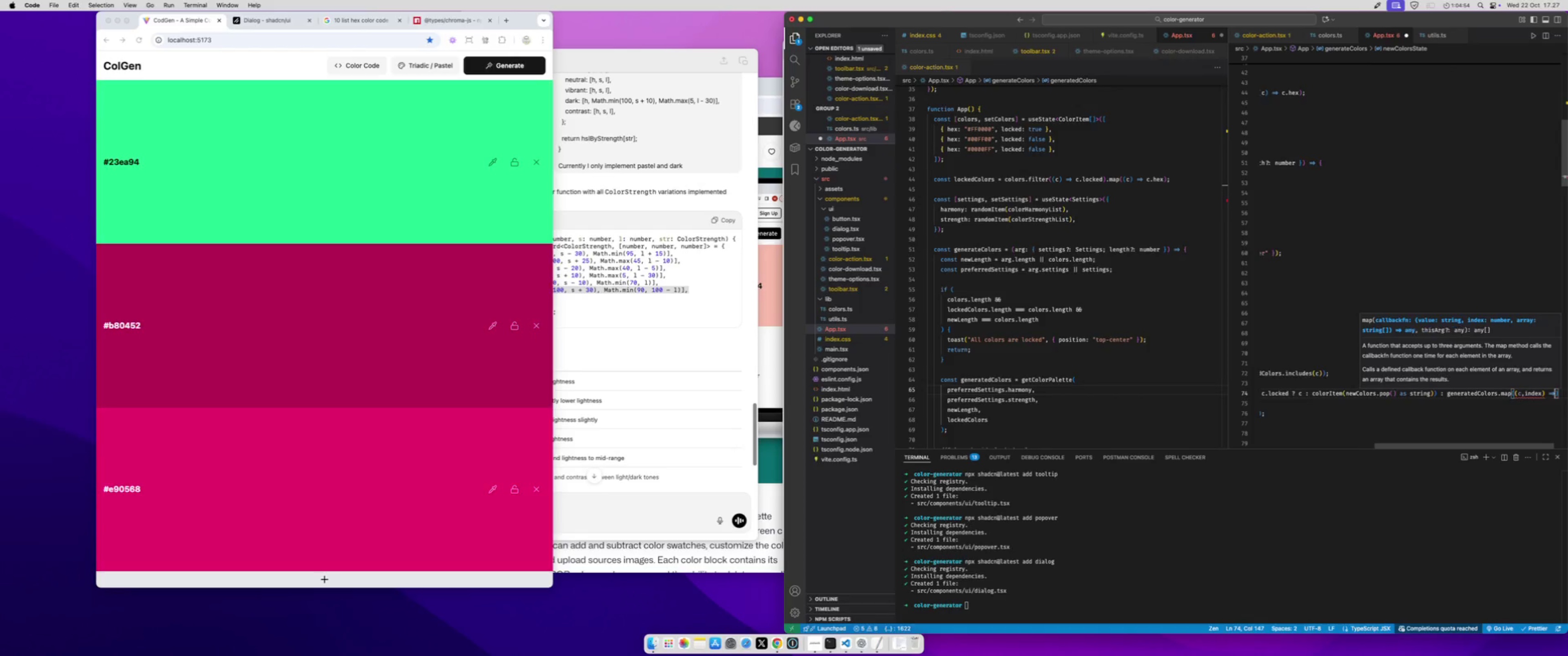 
key(Shift+Space)
 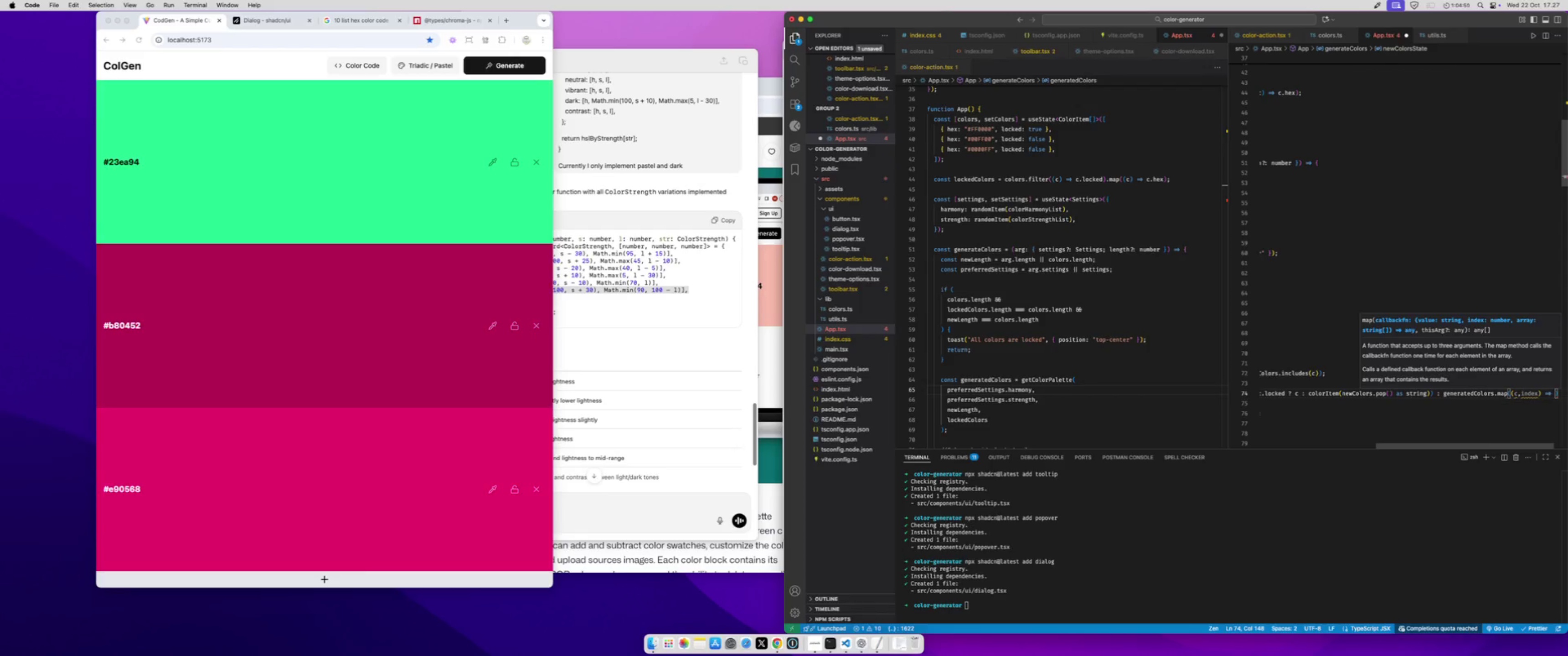 
type(colorI)
 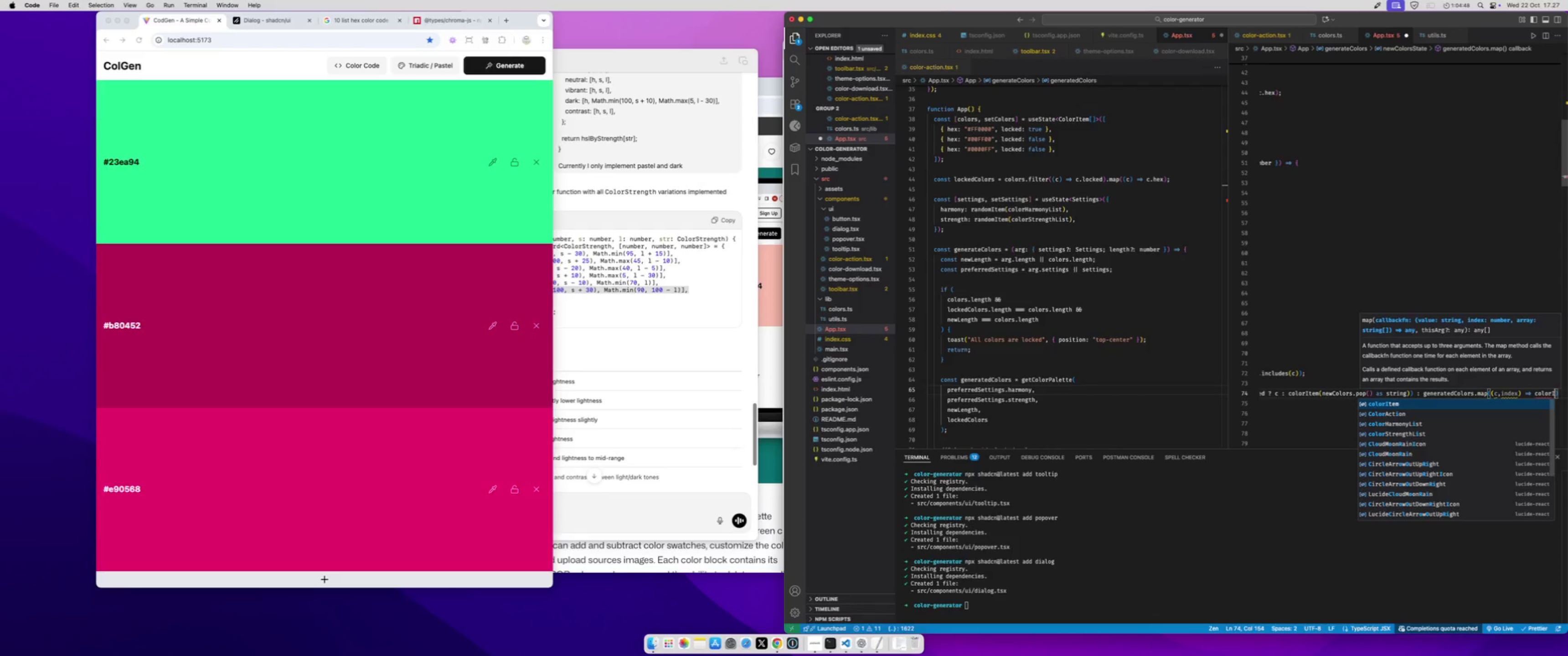 
key(Enter)
 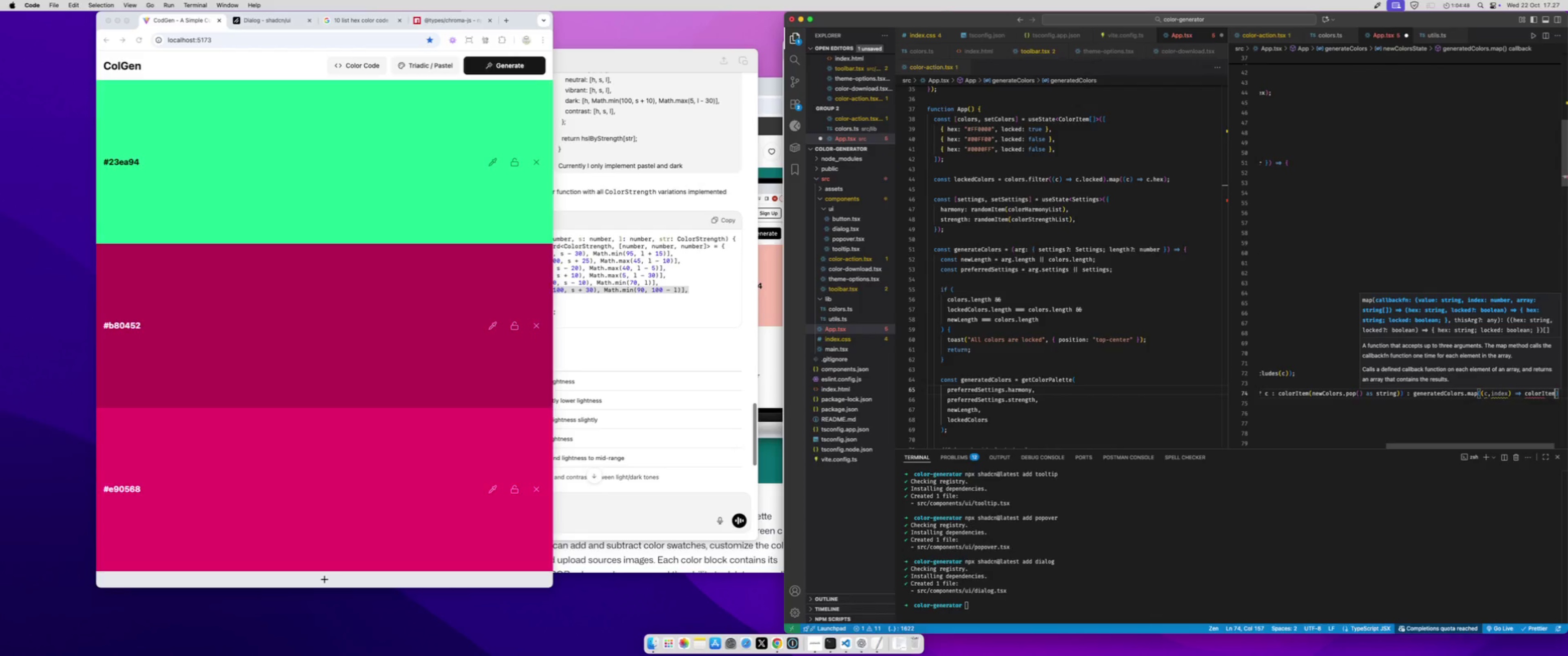 
key(Shift+9)
 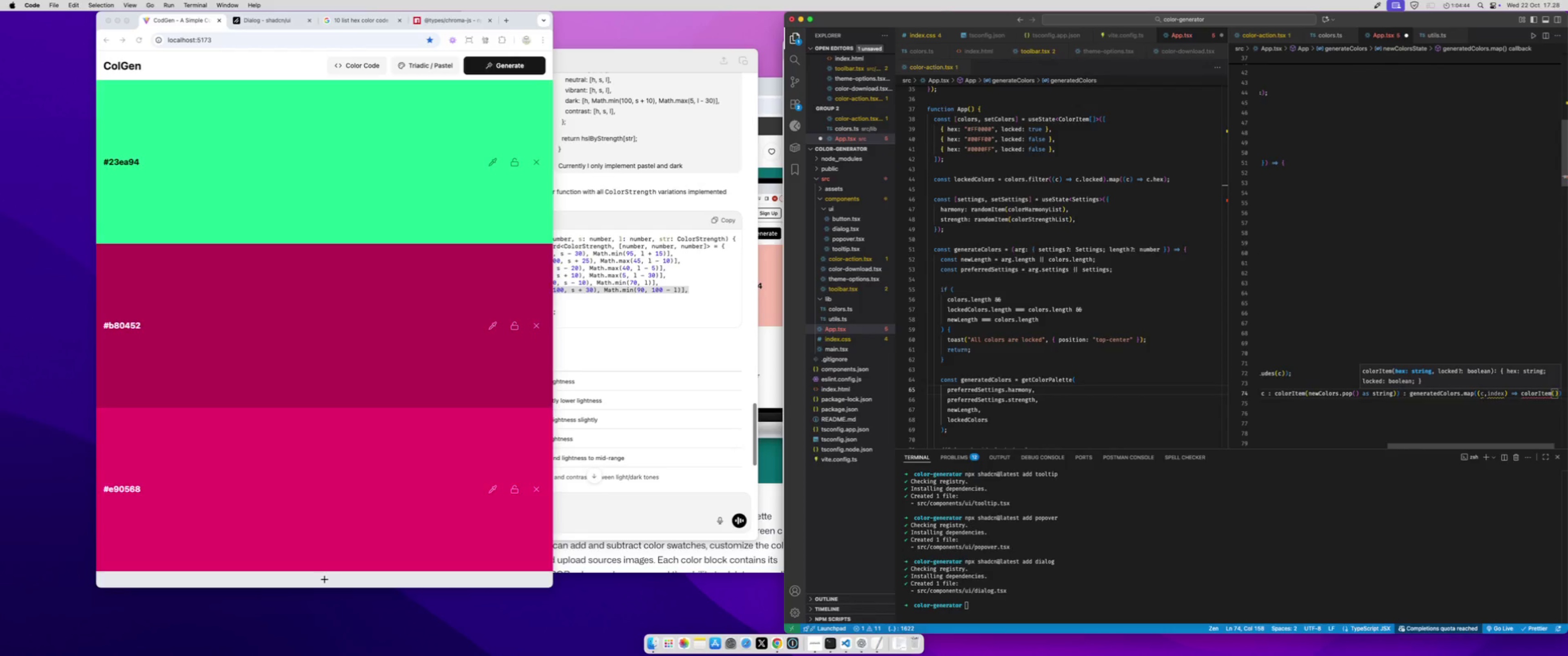 
type(c, !index)
 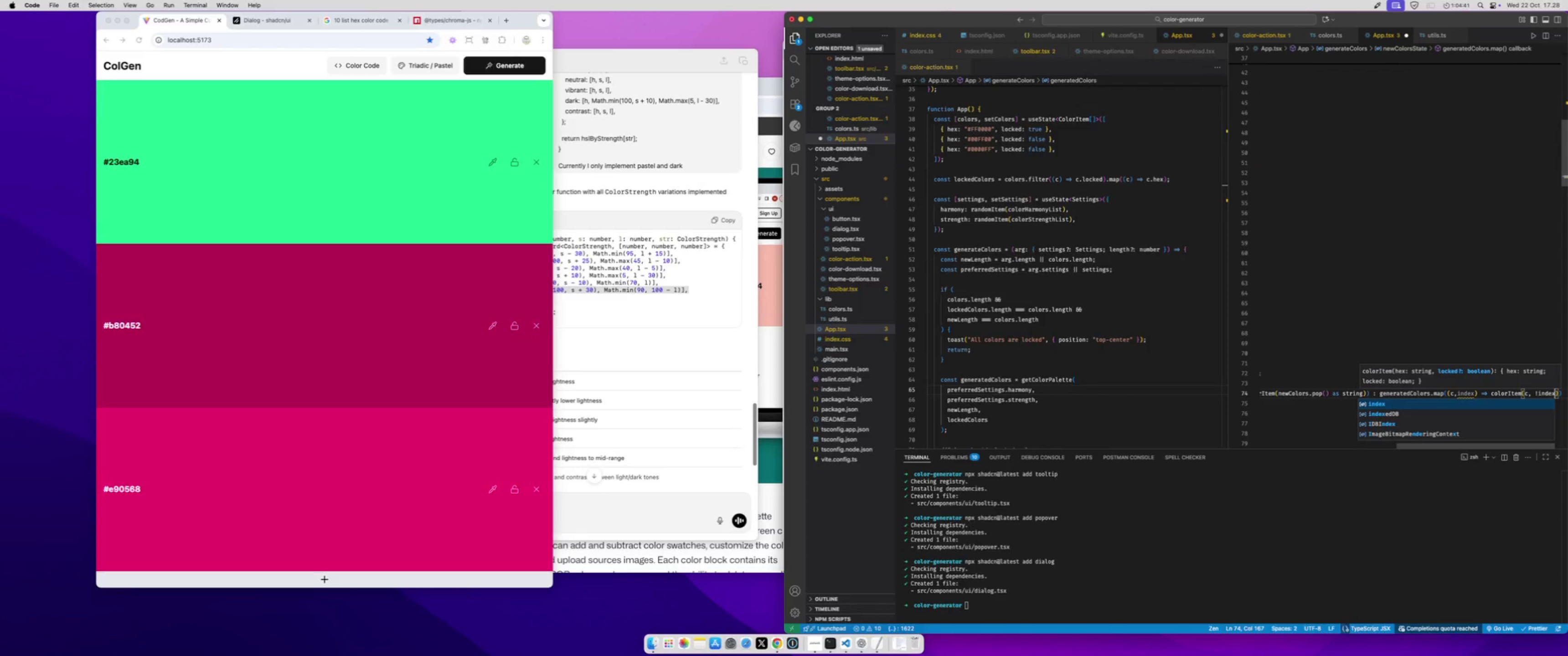 
key(Meta+S)
 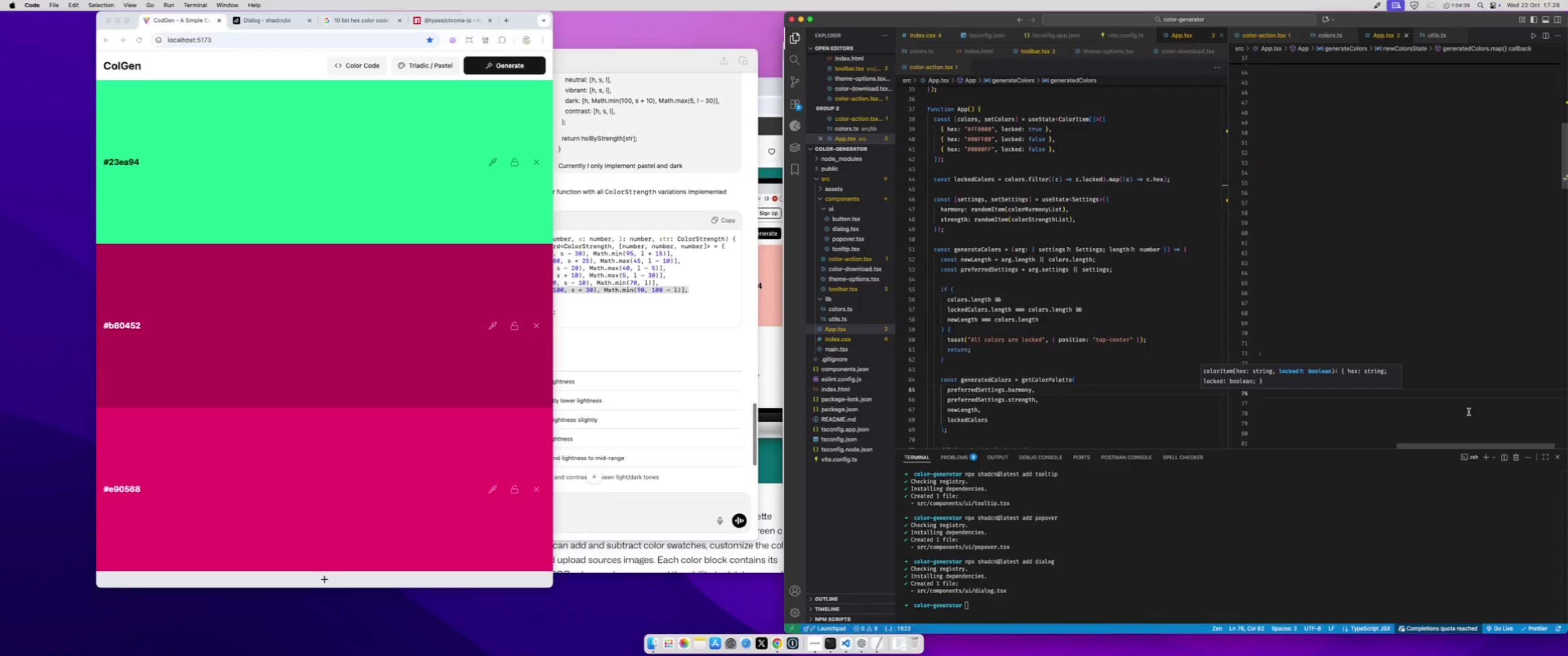 
left_click_drag(start_coordinate=[1380, 301], to_coordinate=[1228, 284])
 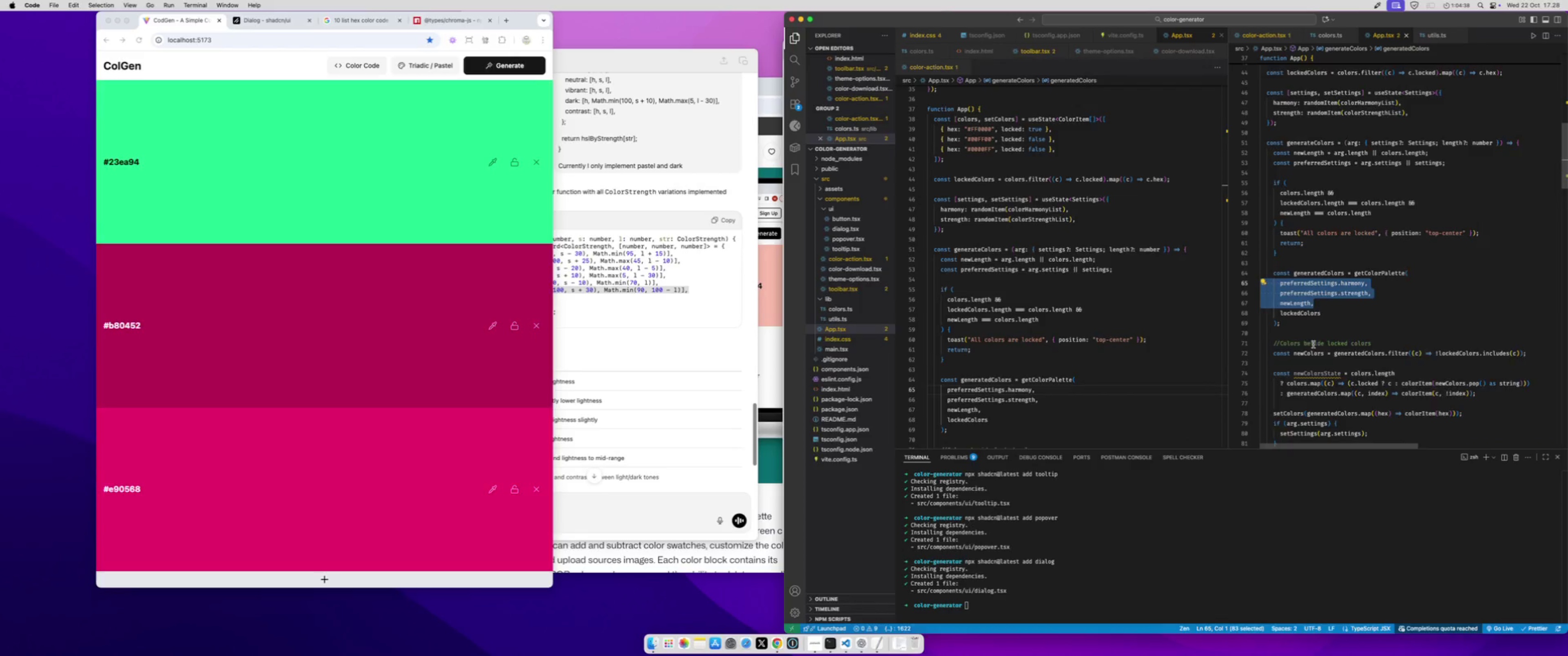 
scroll: coordinate [1315, 348], scroll_direction: down, amount: 2.0
 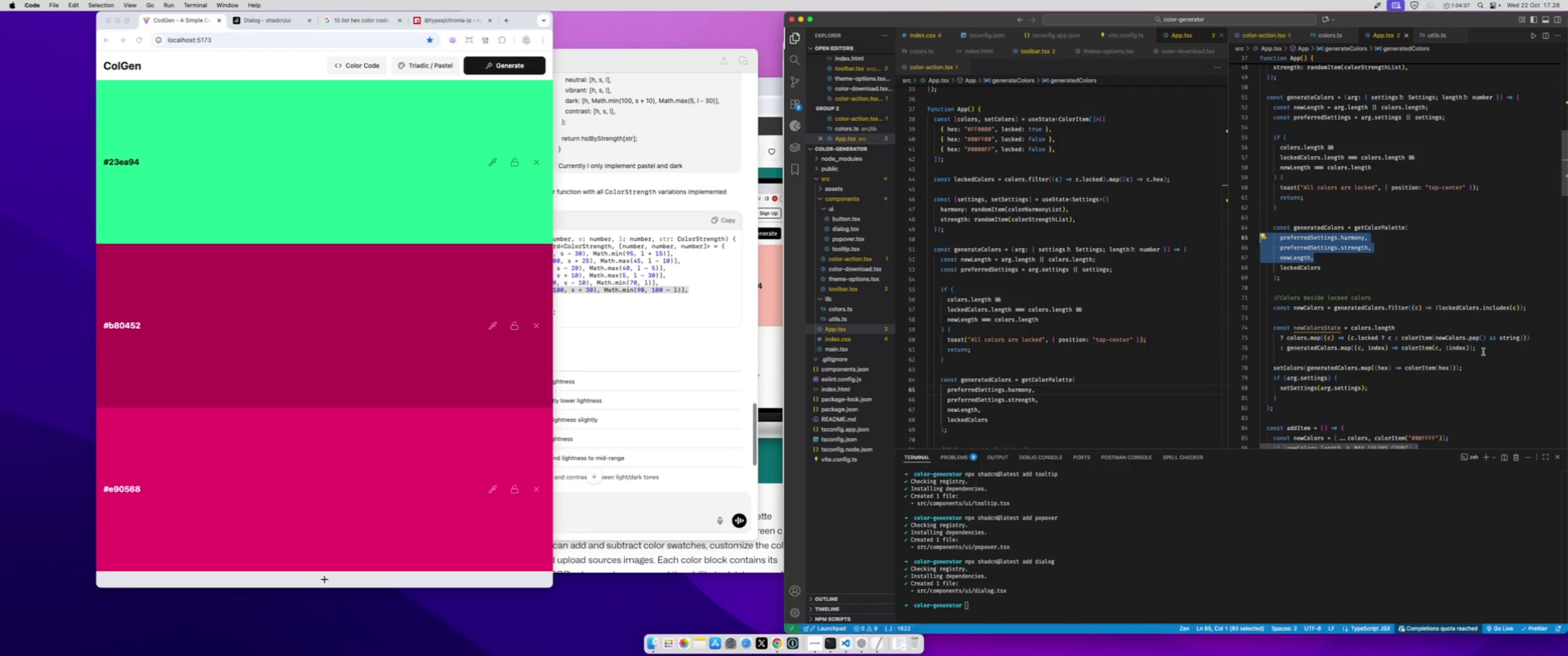 
left_click([1484, 351])
 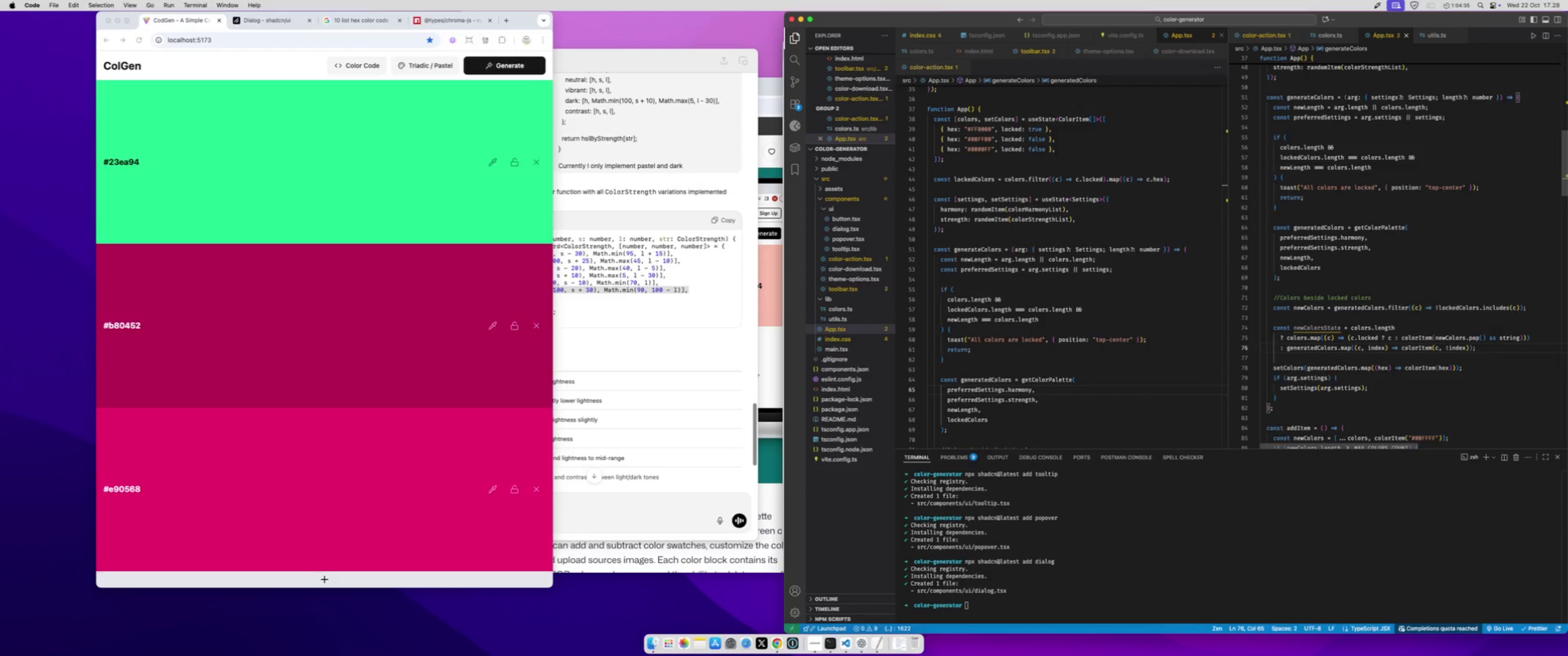 
key(Enter)
 